 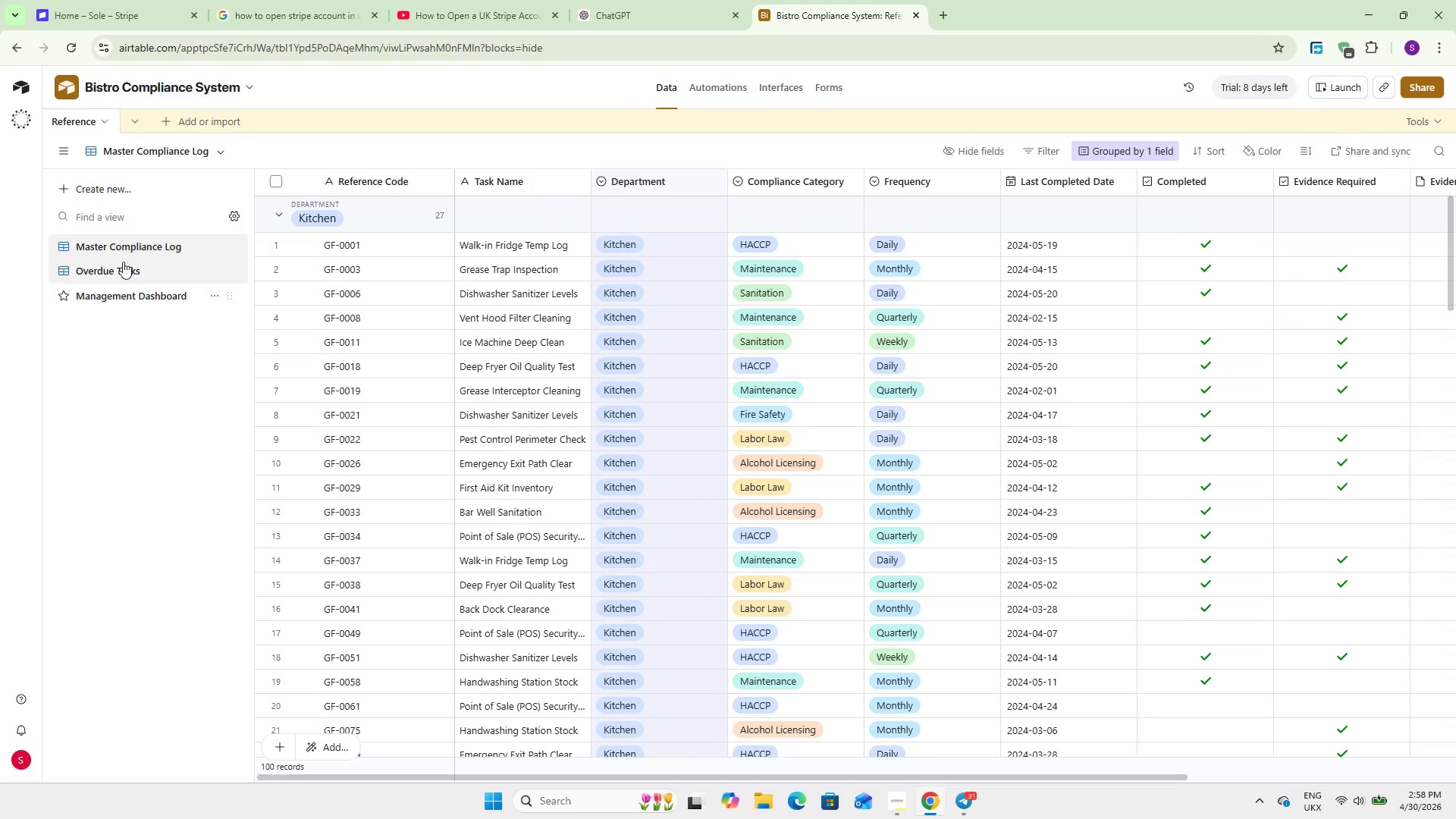 
left_click([118, 259])
 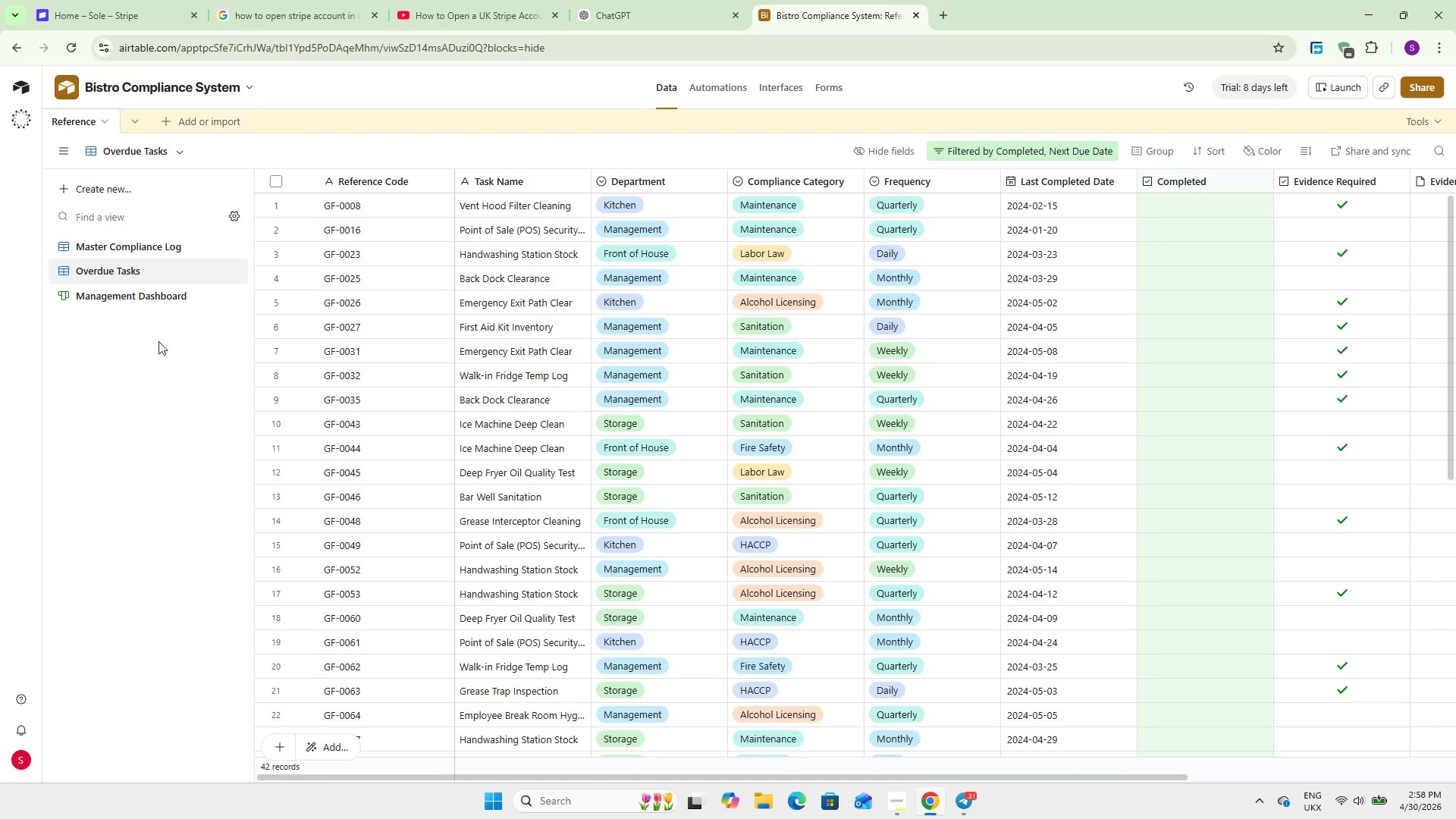 
left_click([135, 290])
 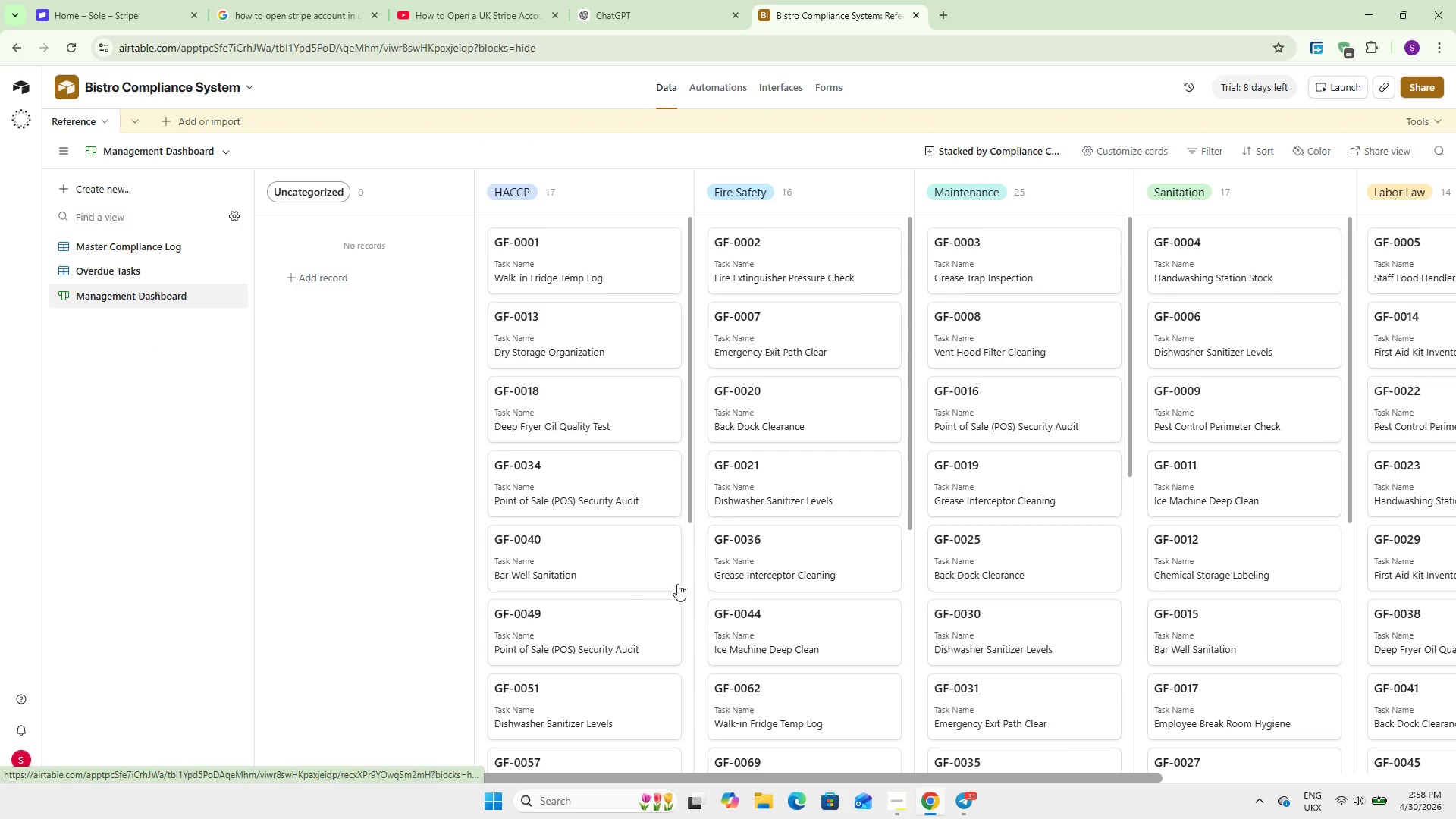 
scroll: coordinate [606, 452], scroll_direction: up, amount: 5.0
 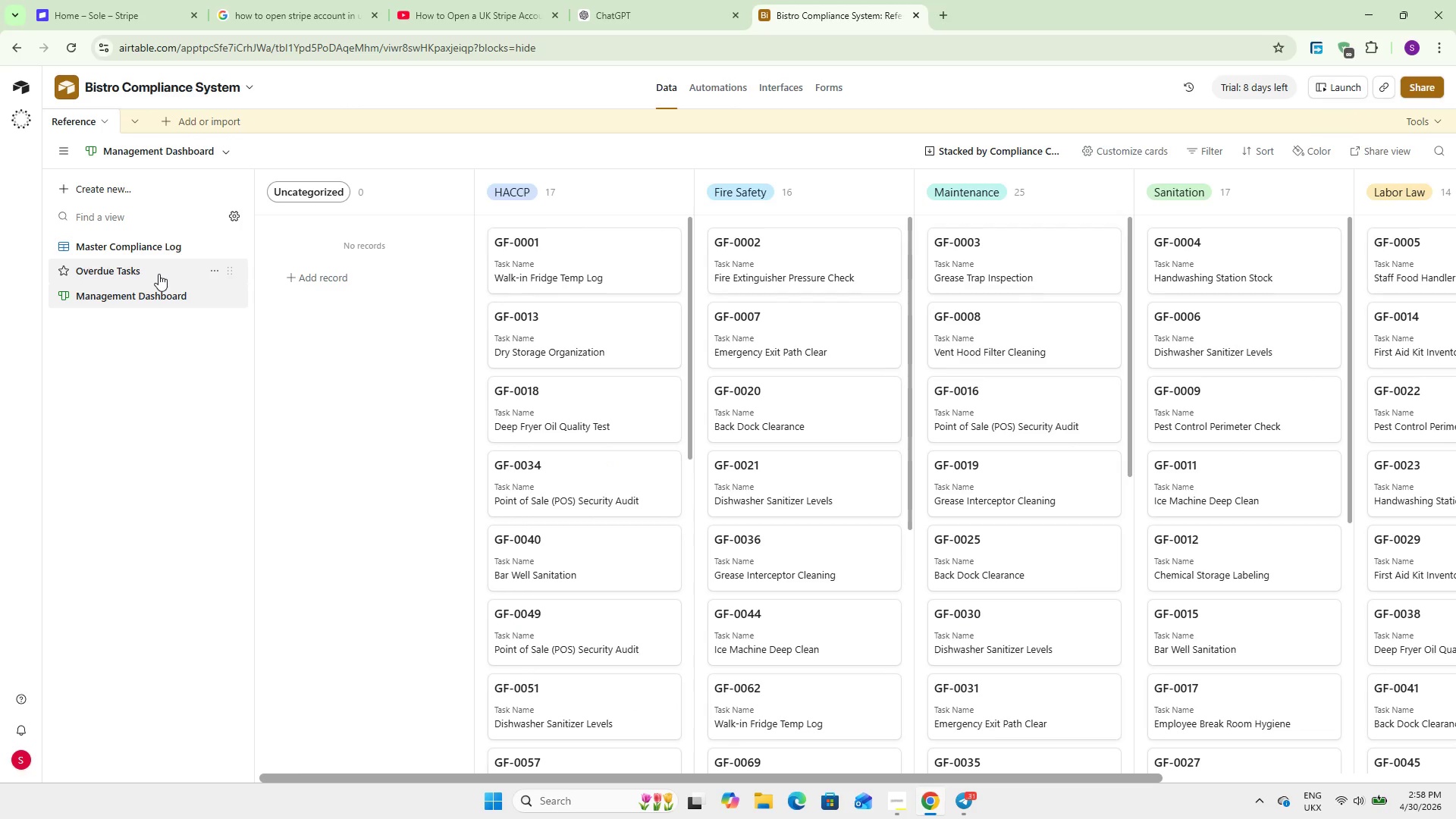 
left_click([158, 274])
 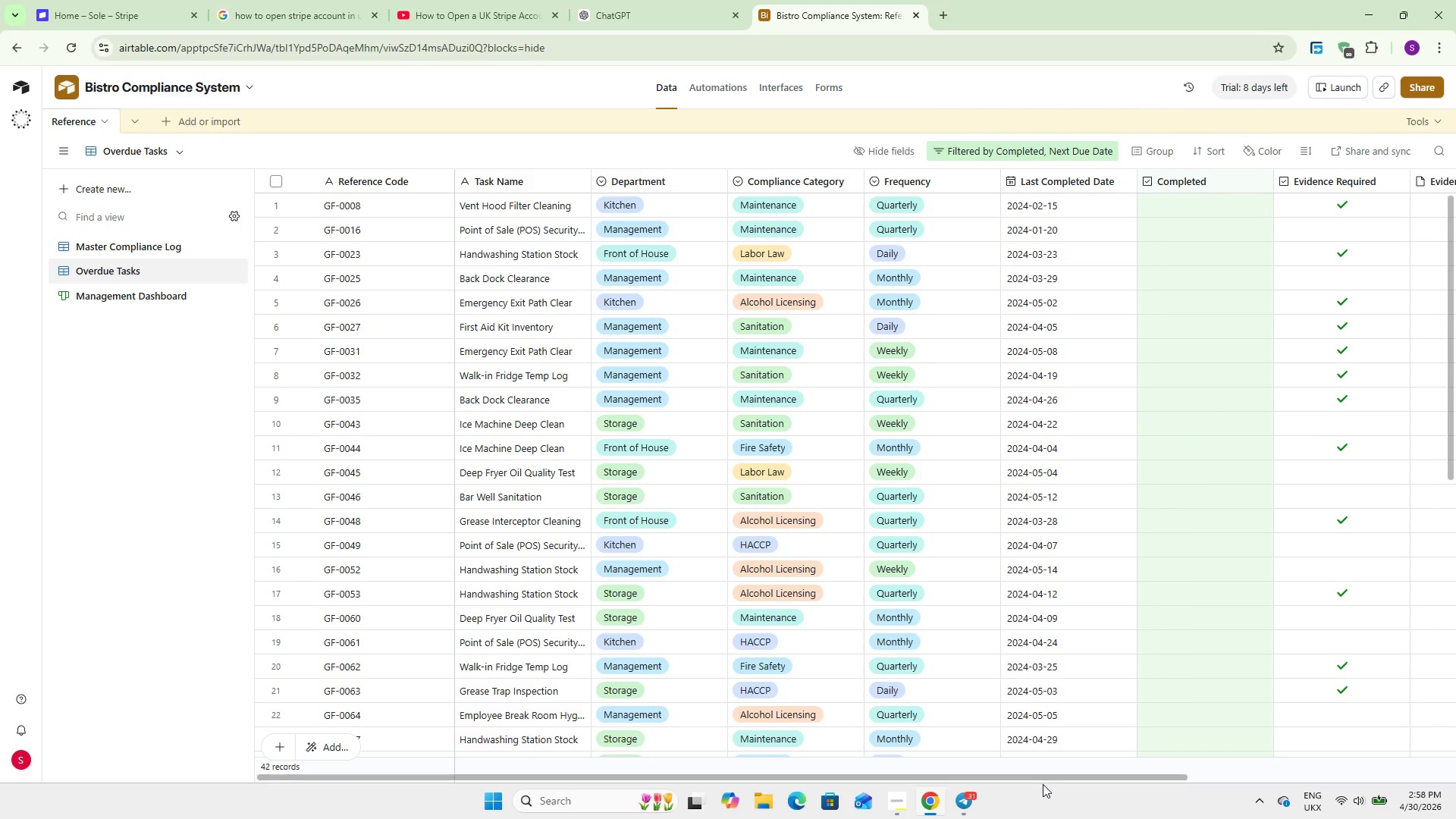 
left_click_drag(start_coordinate=[1031, 774], to_coordinate=[1308, 790])
 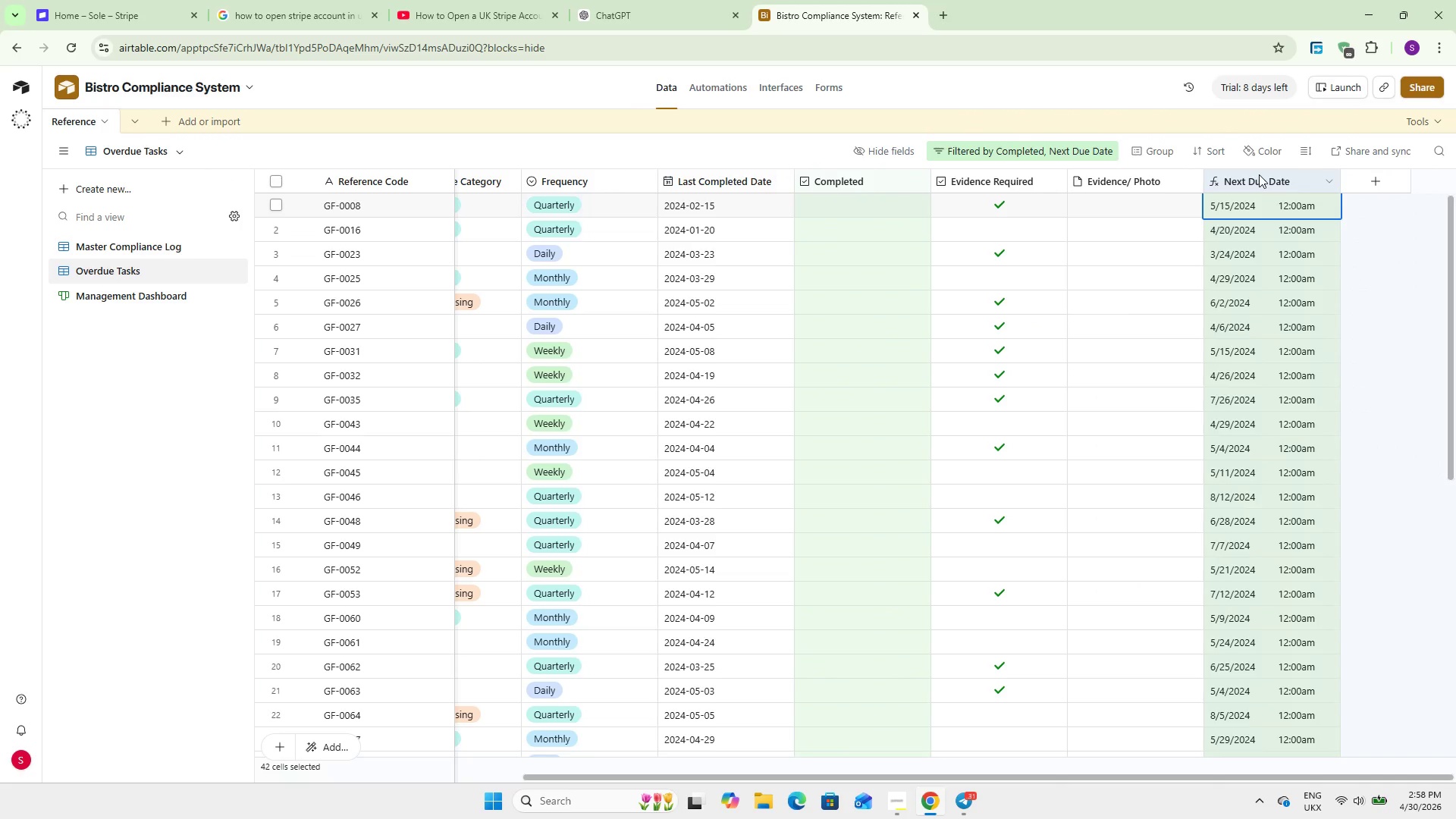 
double_click([1259, 174])
 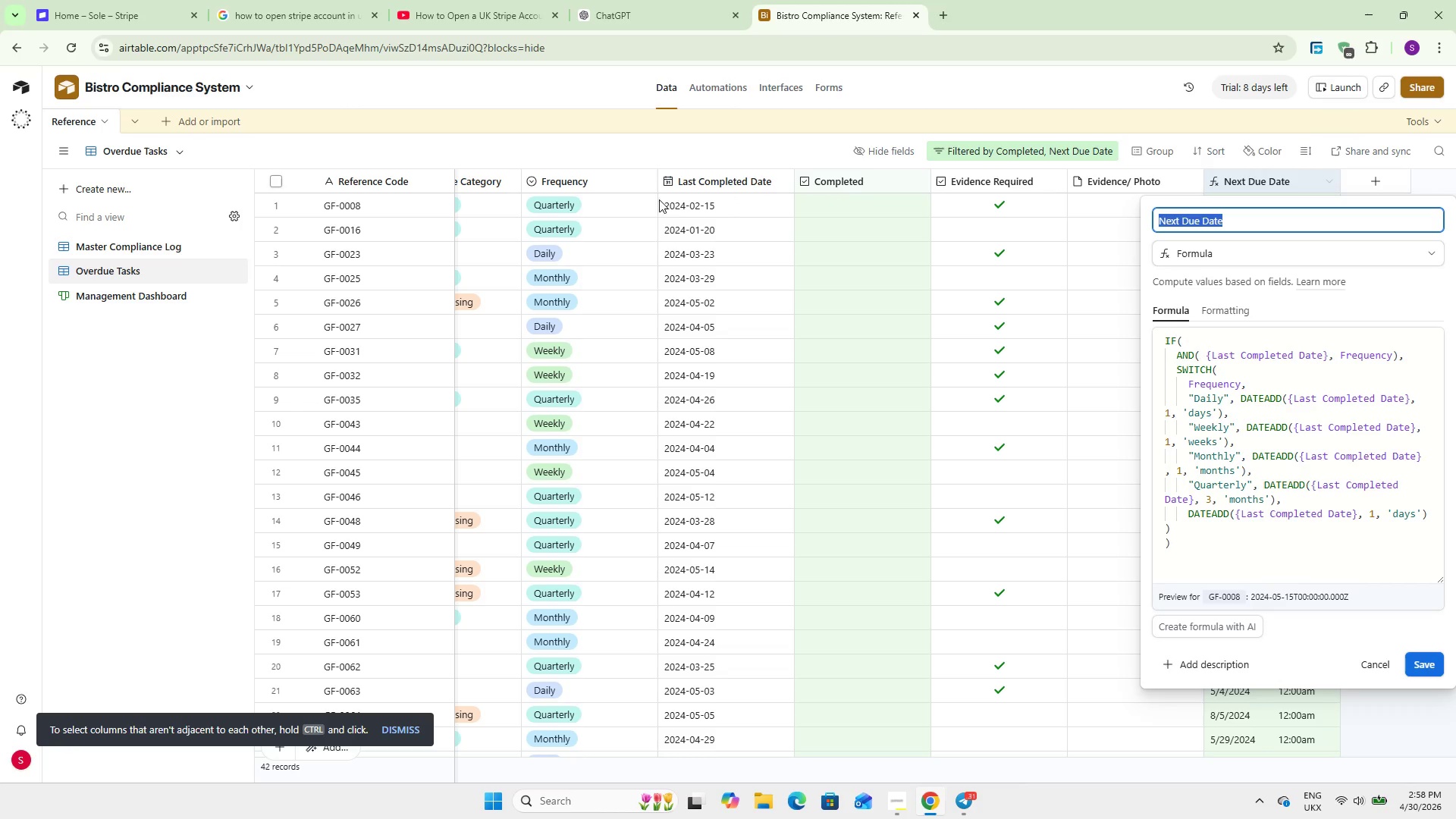 
wait(6.25)
 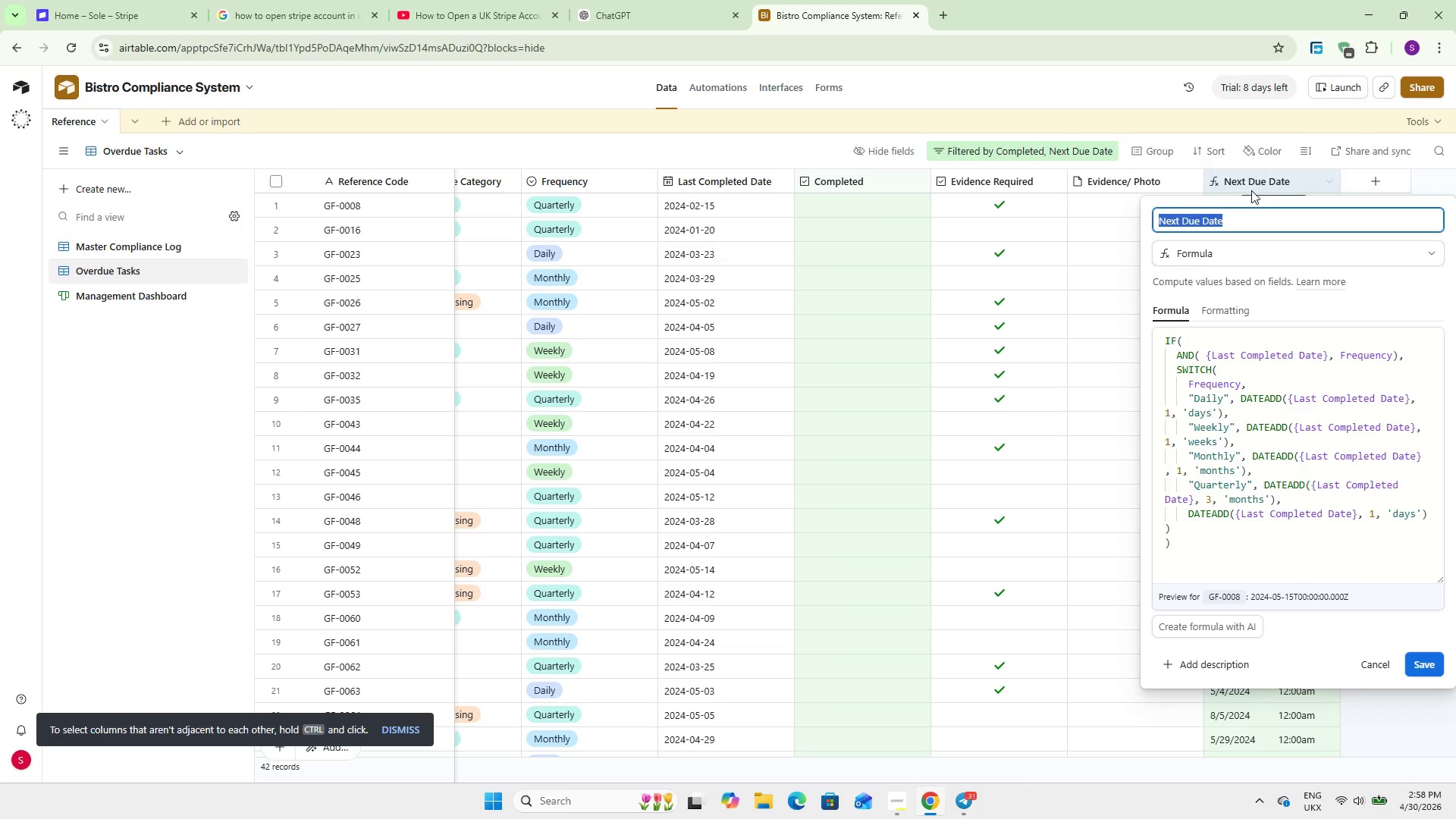 
left_click([134, 245])
 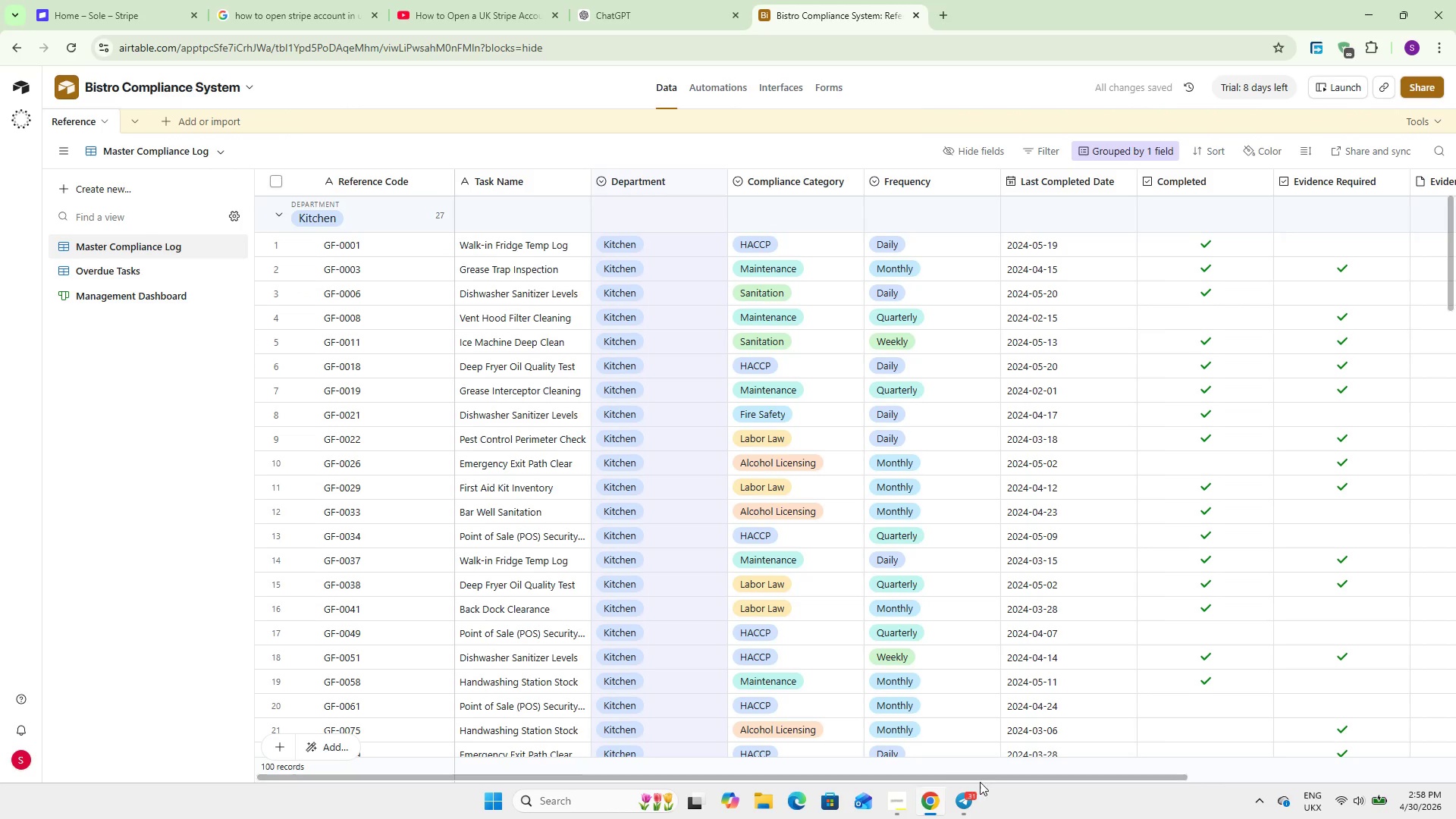 
left_click_drag(start_coordinate=[979, 778], to_coordinate=[734, 743])
 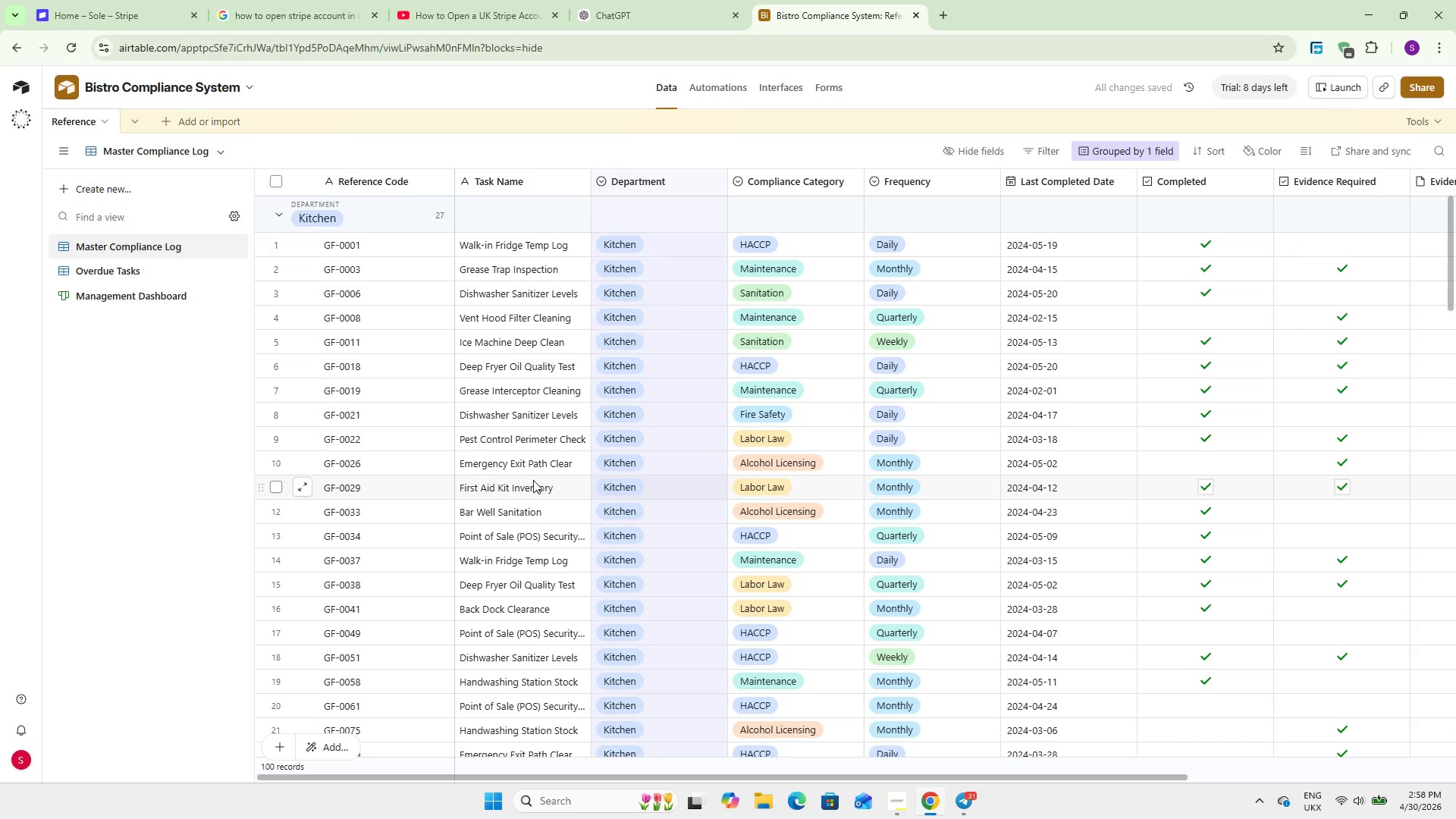 
scroll: coordinate [528, 480], scroll_direction: down, amount: 4.0
 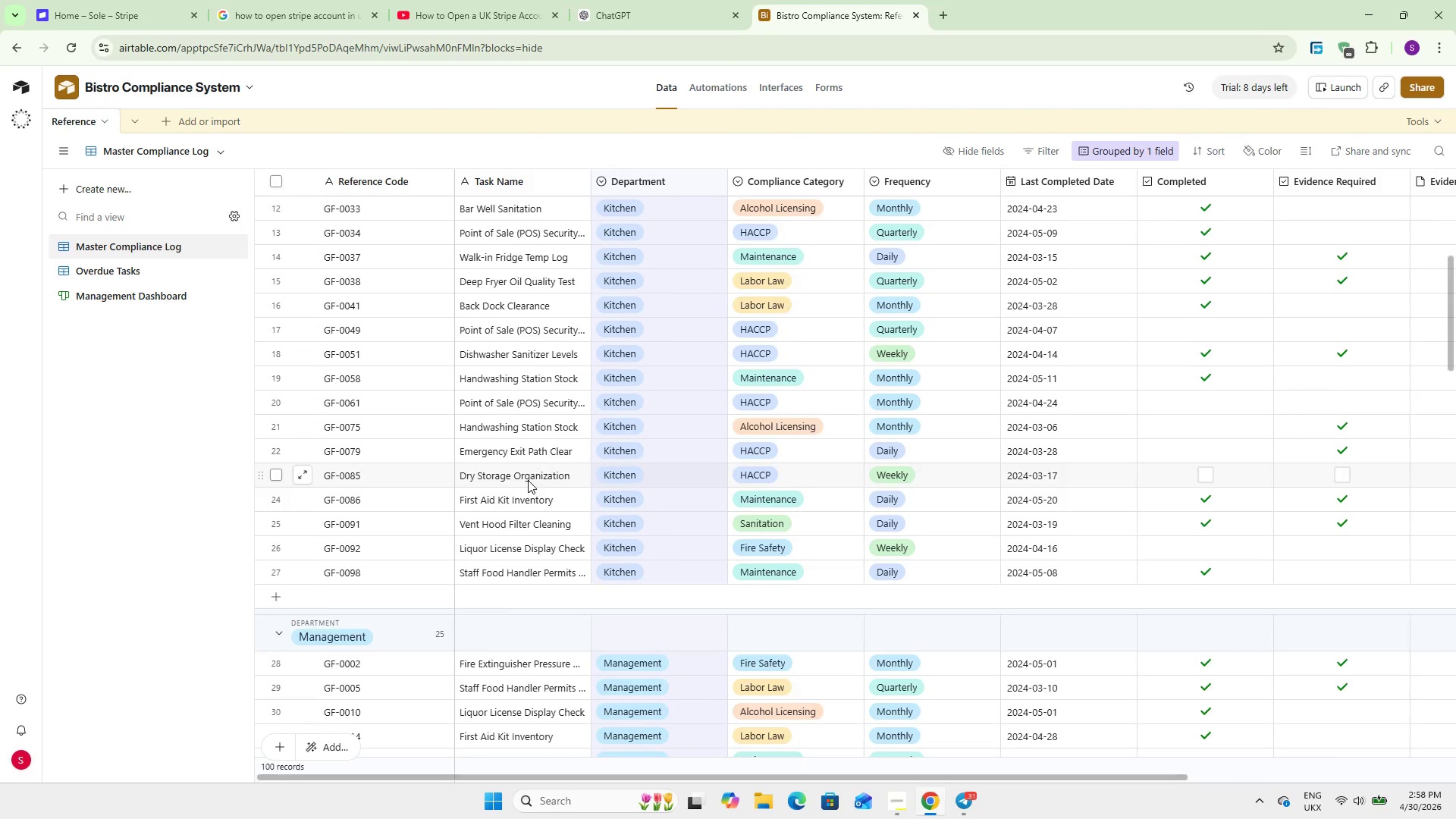 
scroll: coordinate [962, 644], scroll_direction: up, amount: 16.0
 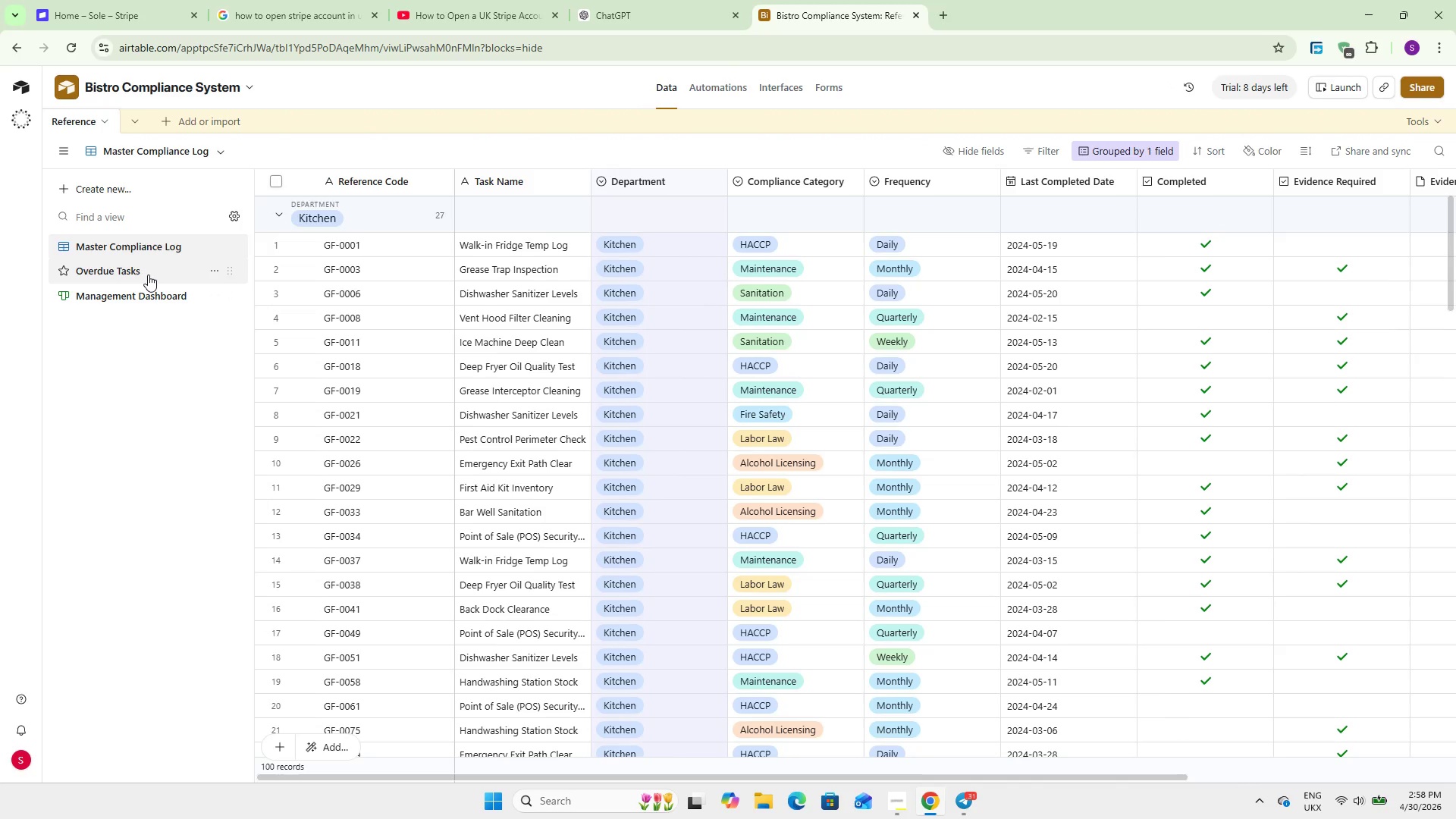 
left_click([148, 275])
 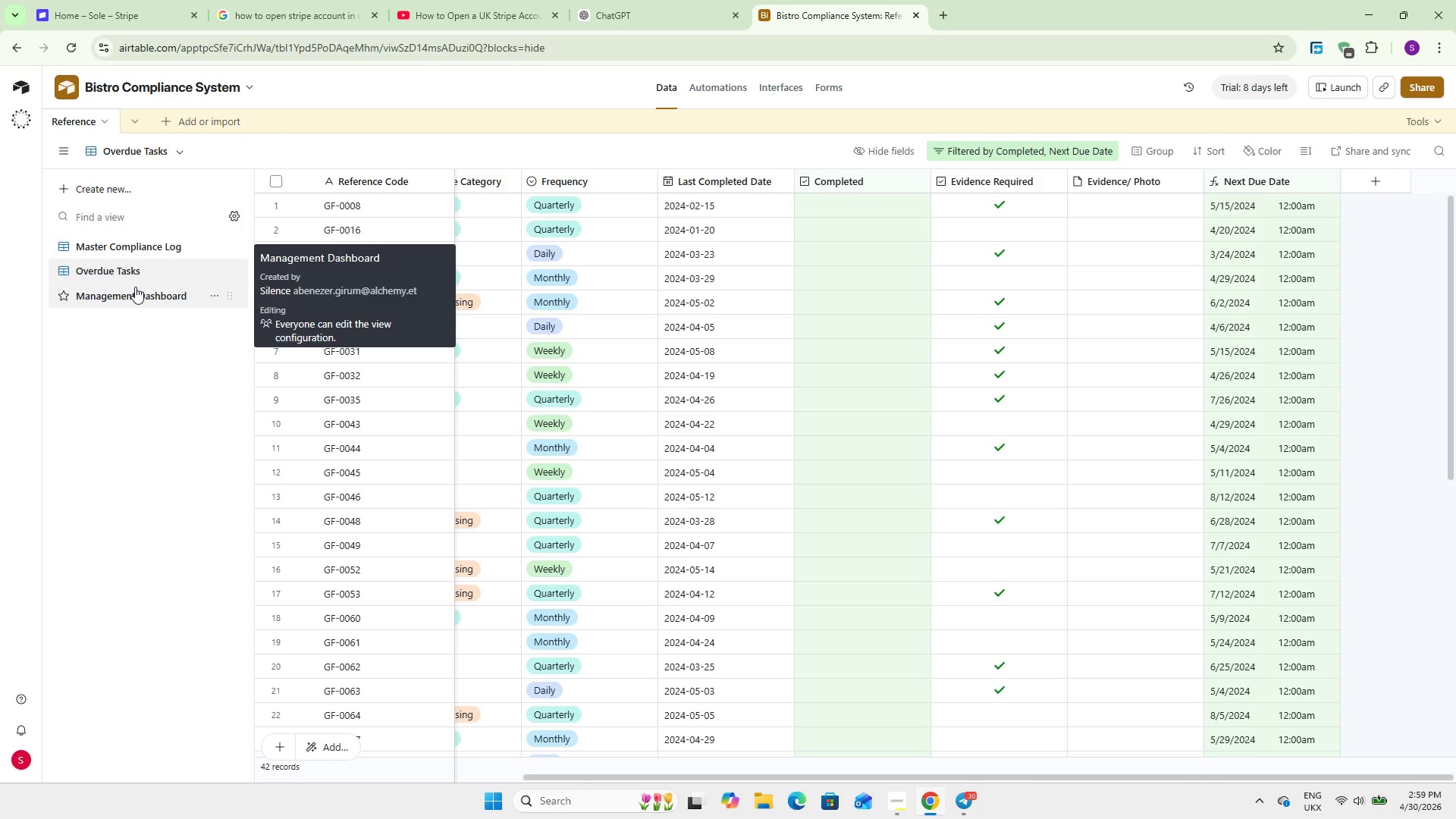 
wait(49.12)
 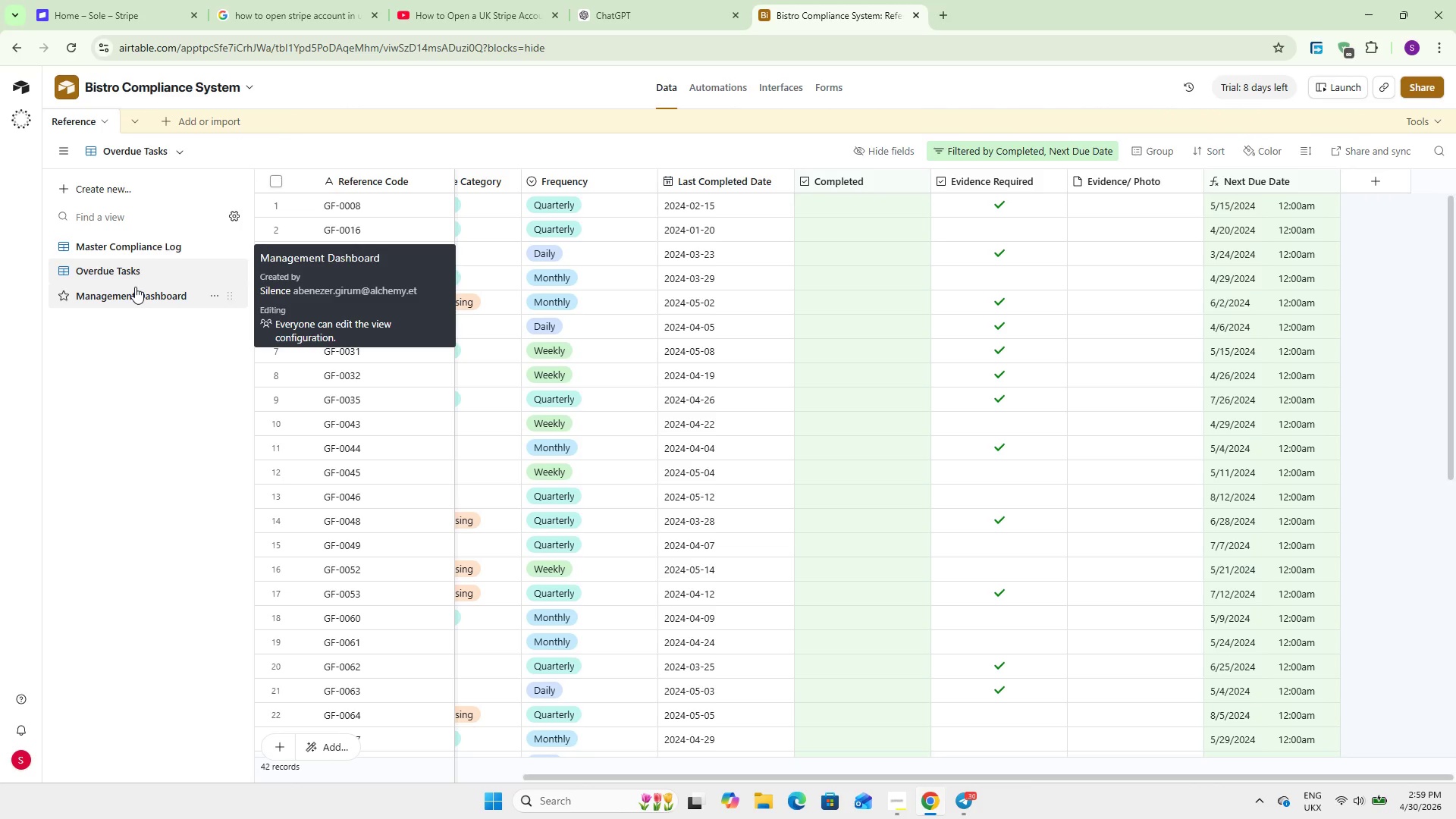 
left_click([98, 240])
 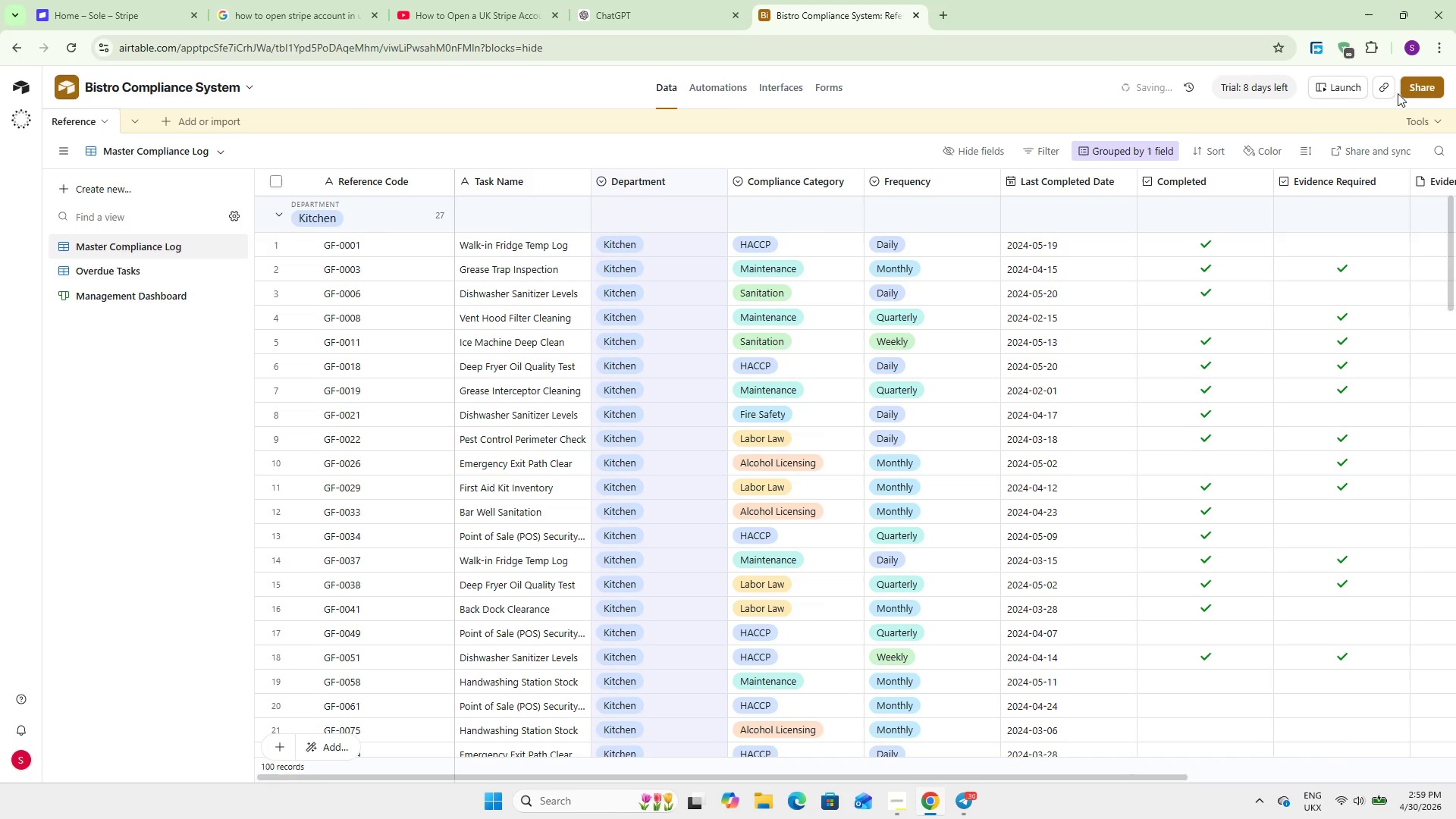 
left_click([1423, 86])
 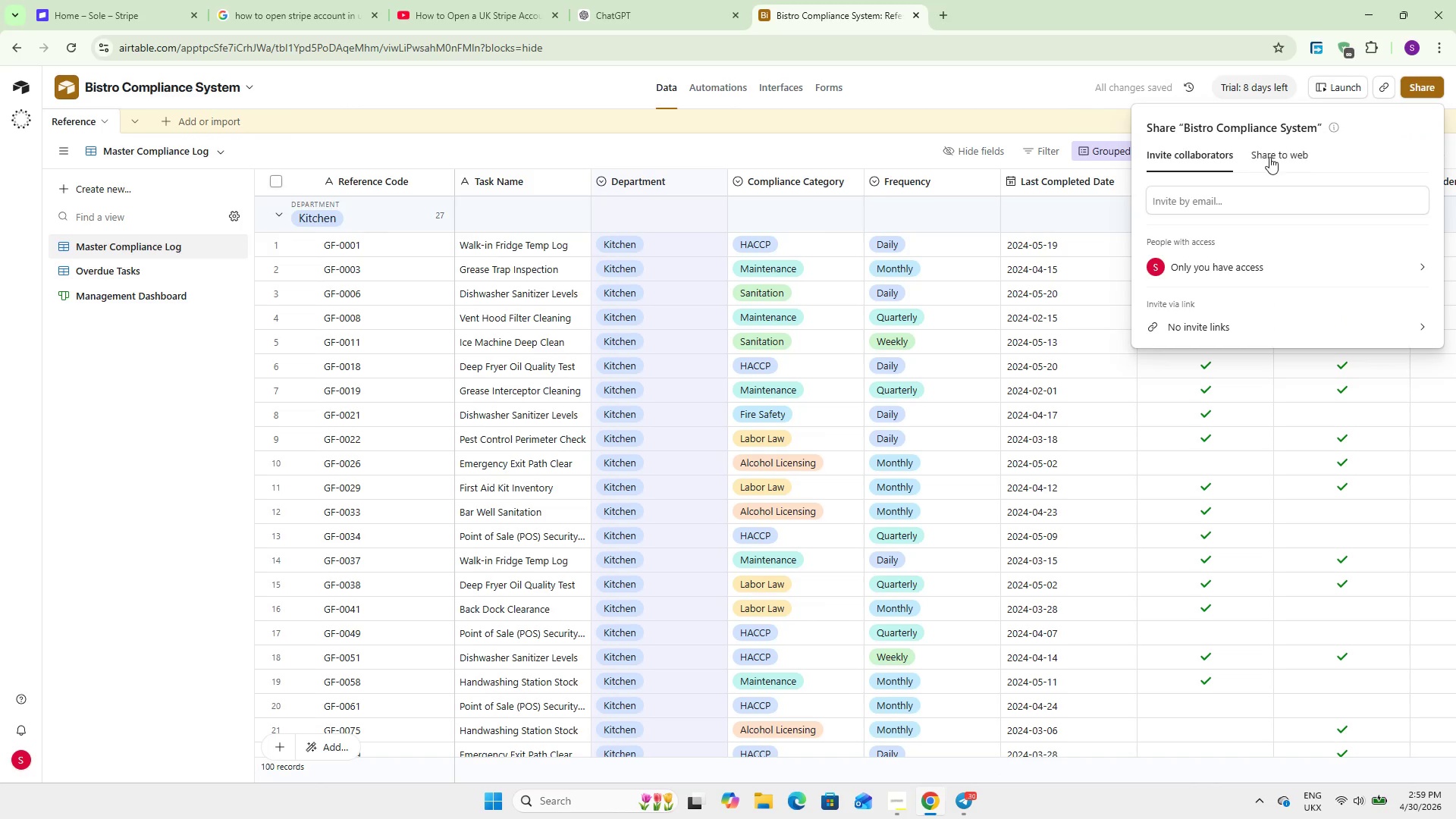 
left_click([1271, 156])
 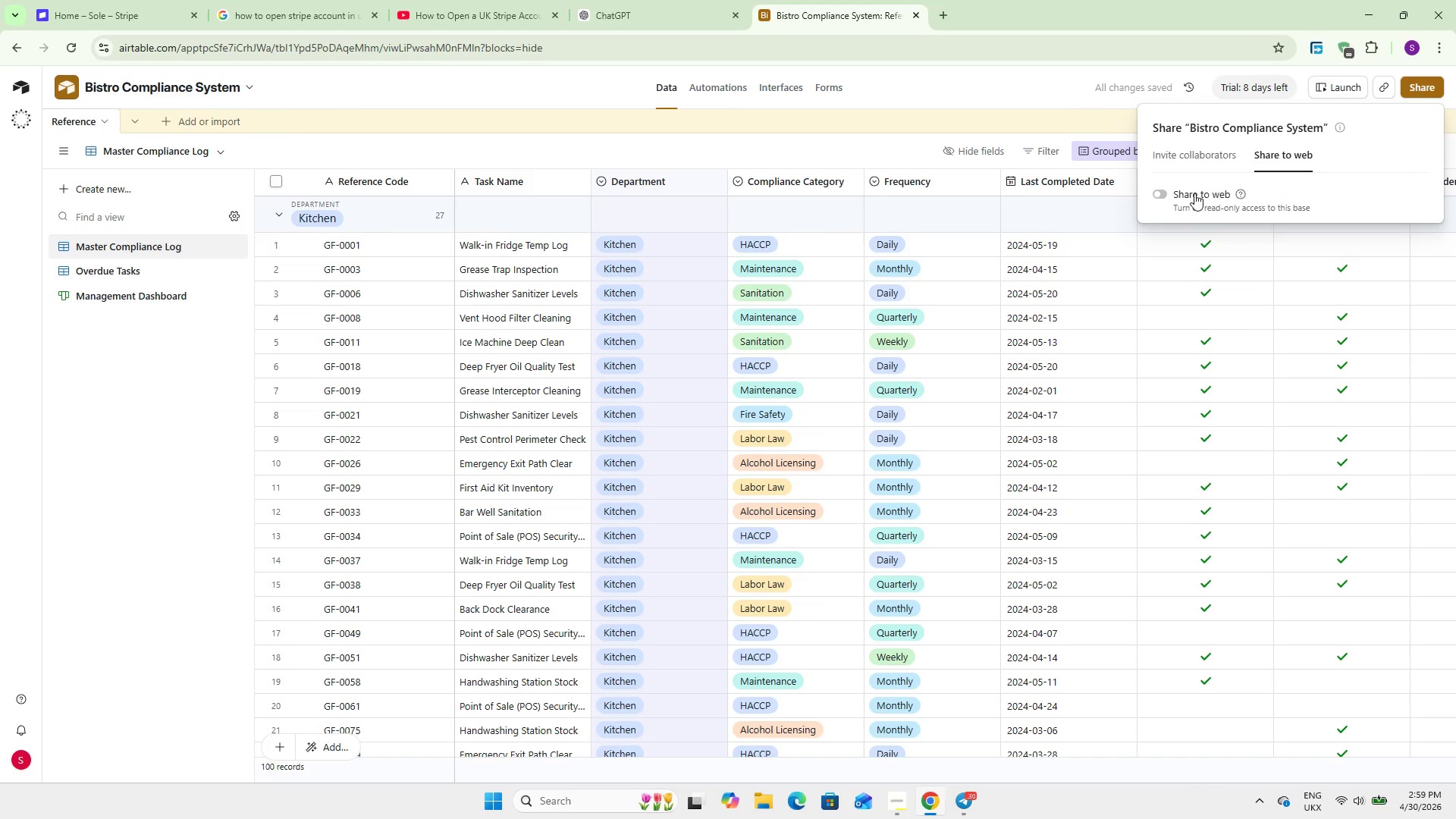 
left_click([1194, 193])
 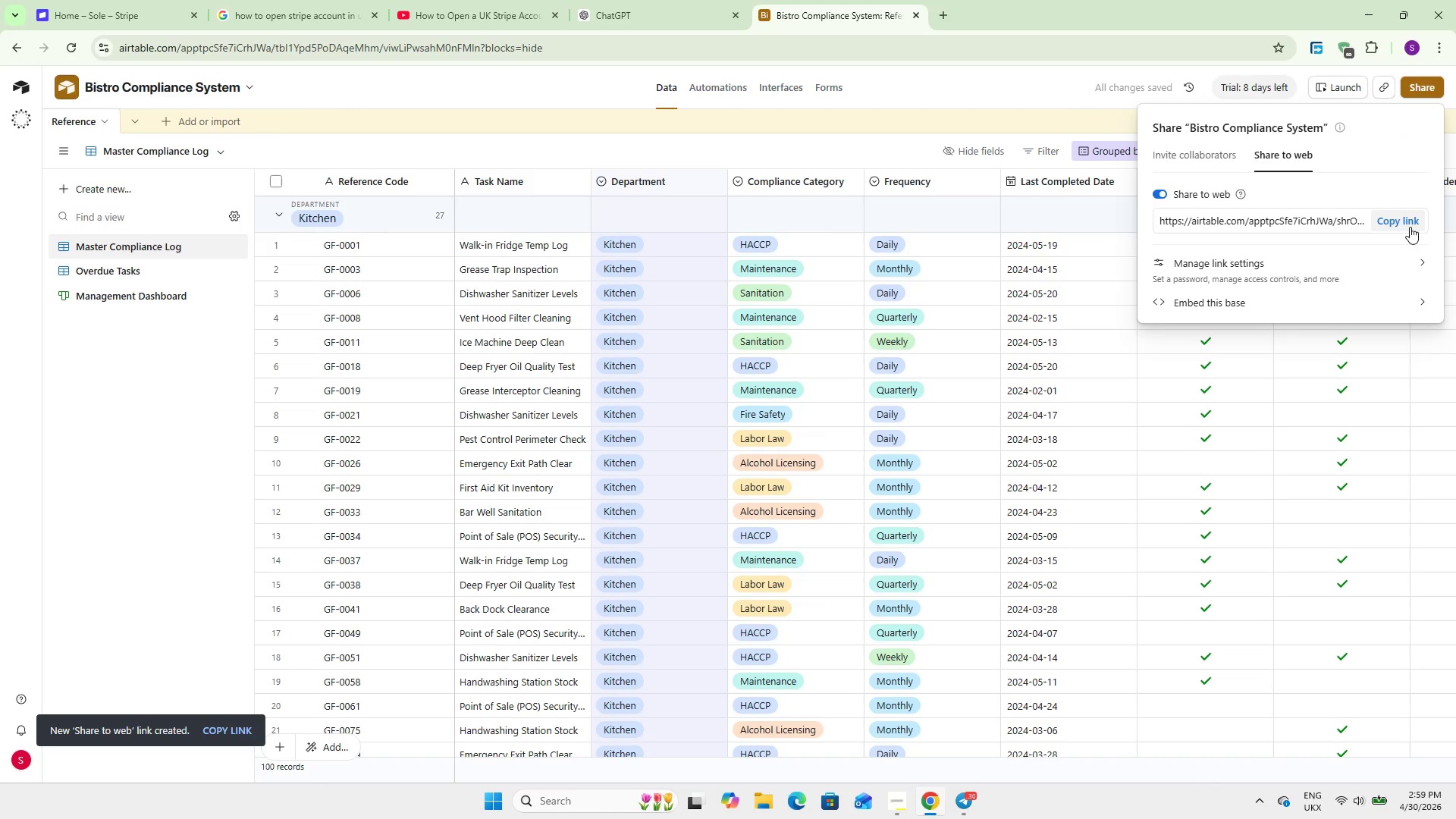 
left_click([1396, 221])
 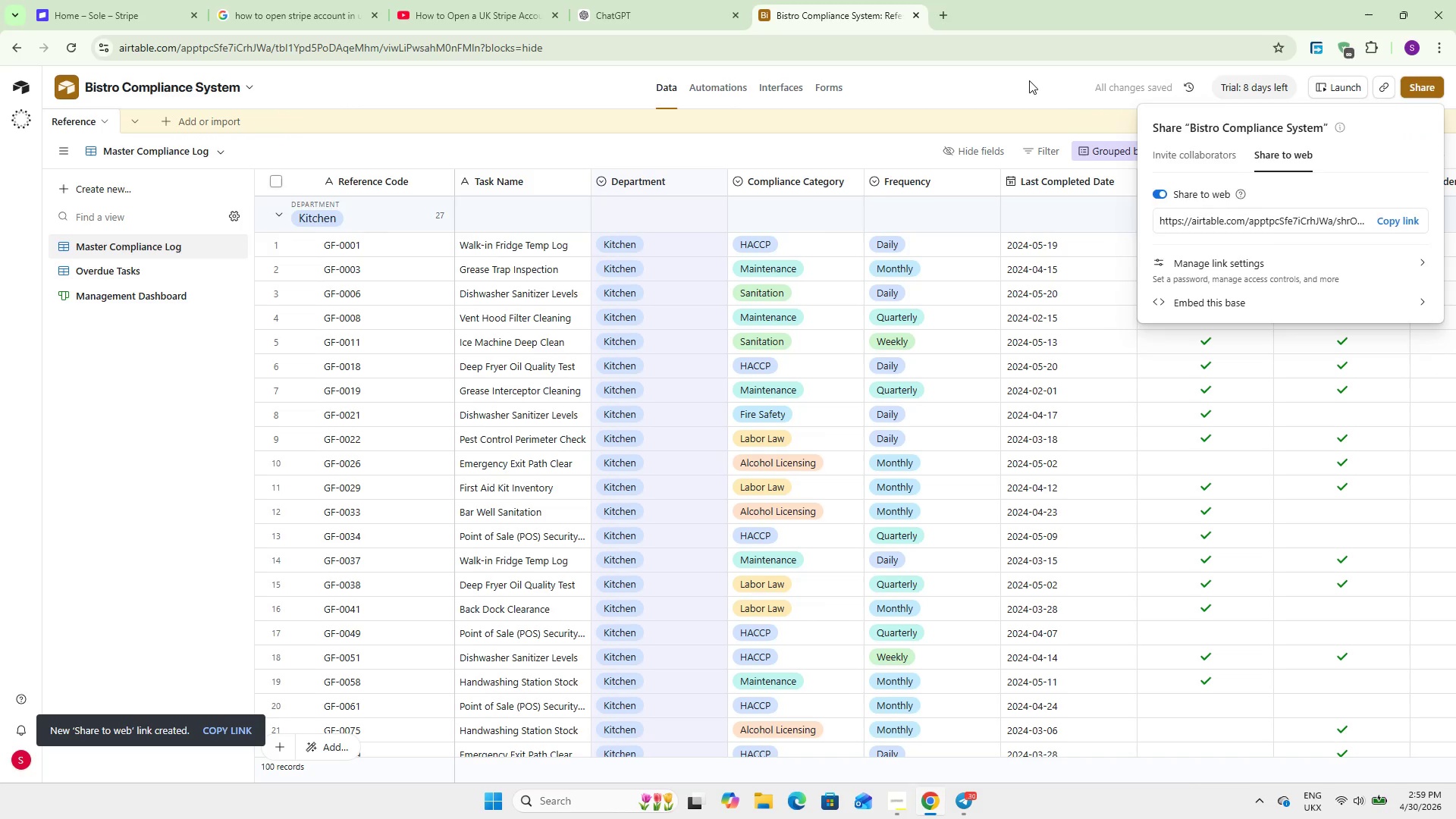 
left_click([1029, 80])
 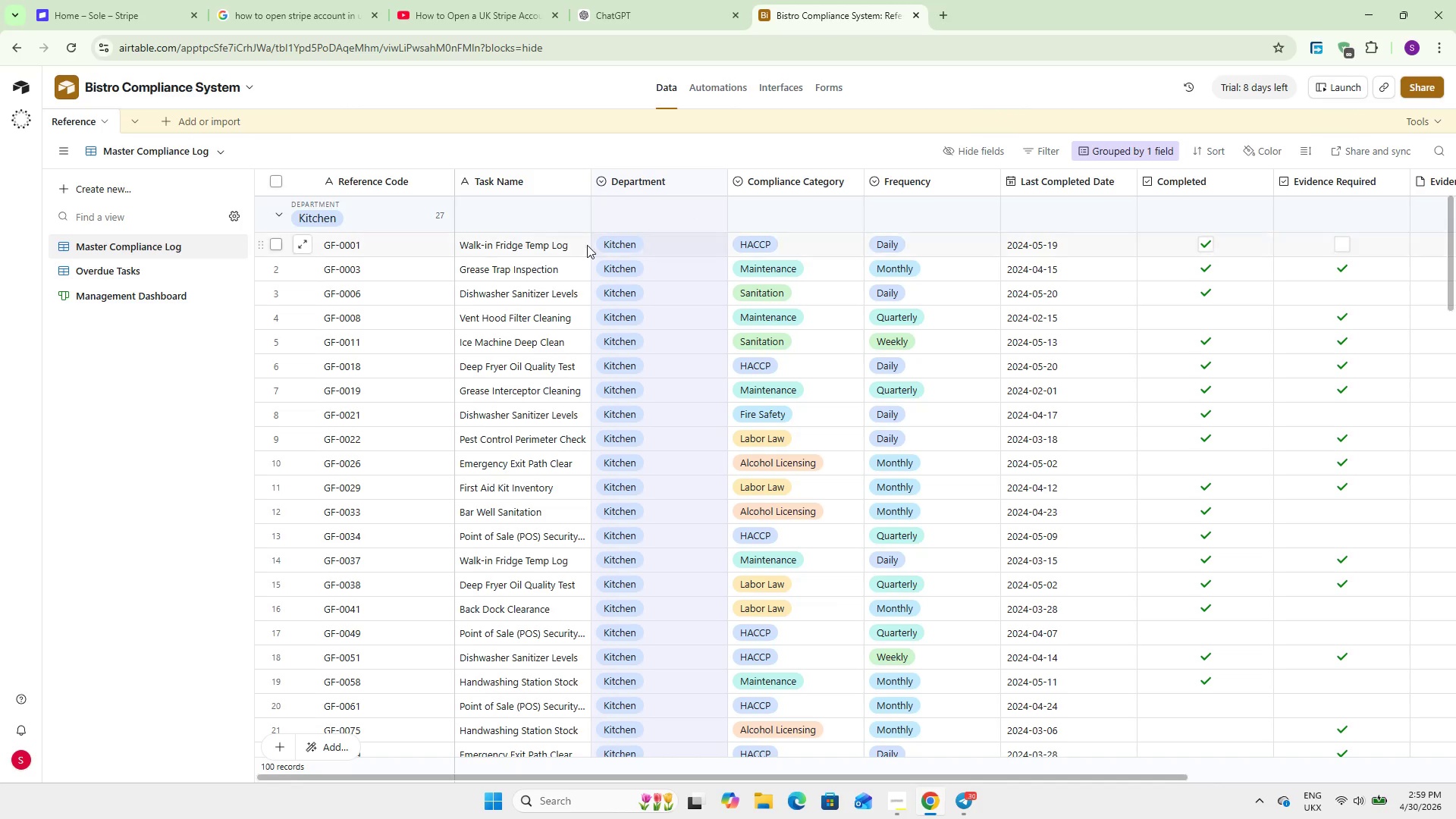 
wait(5.89)
 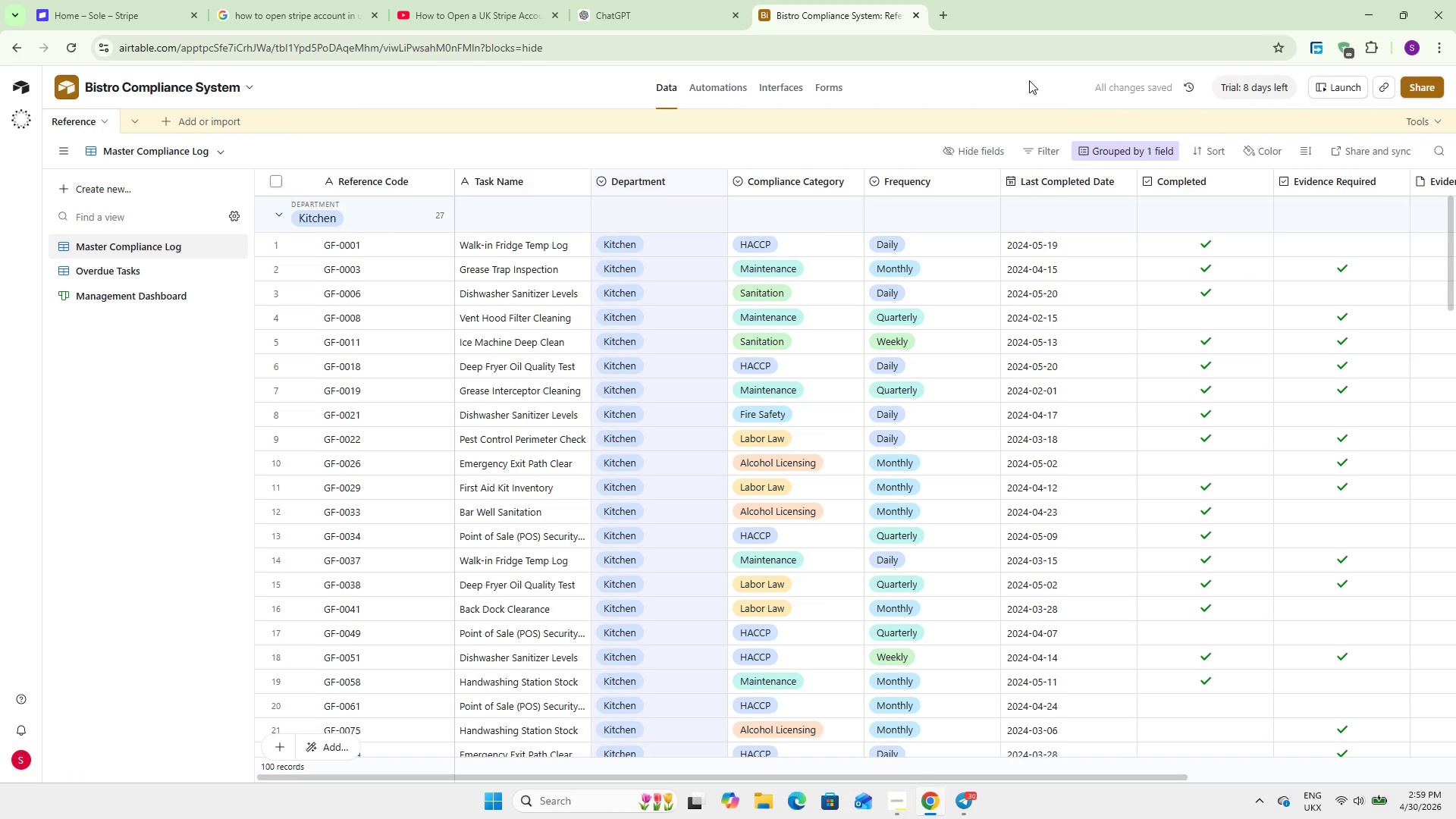 
left_click([177, 154])
 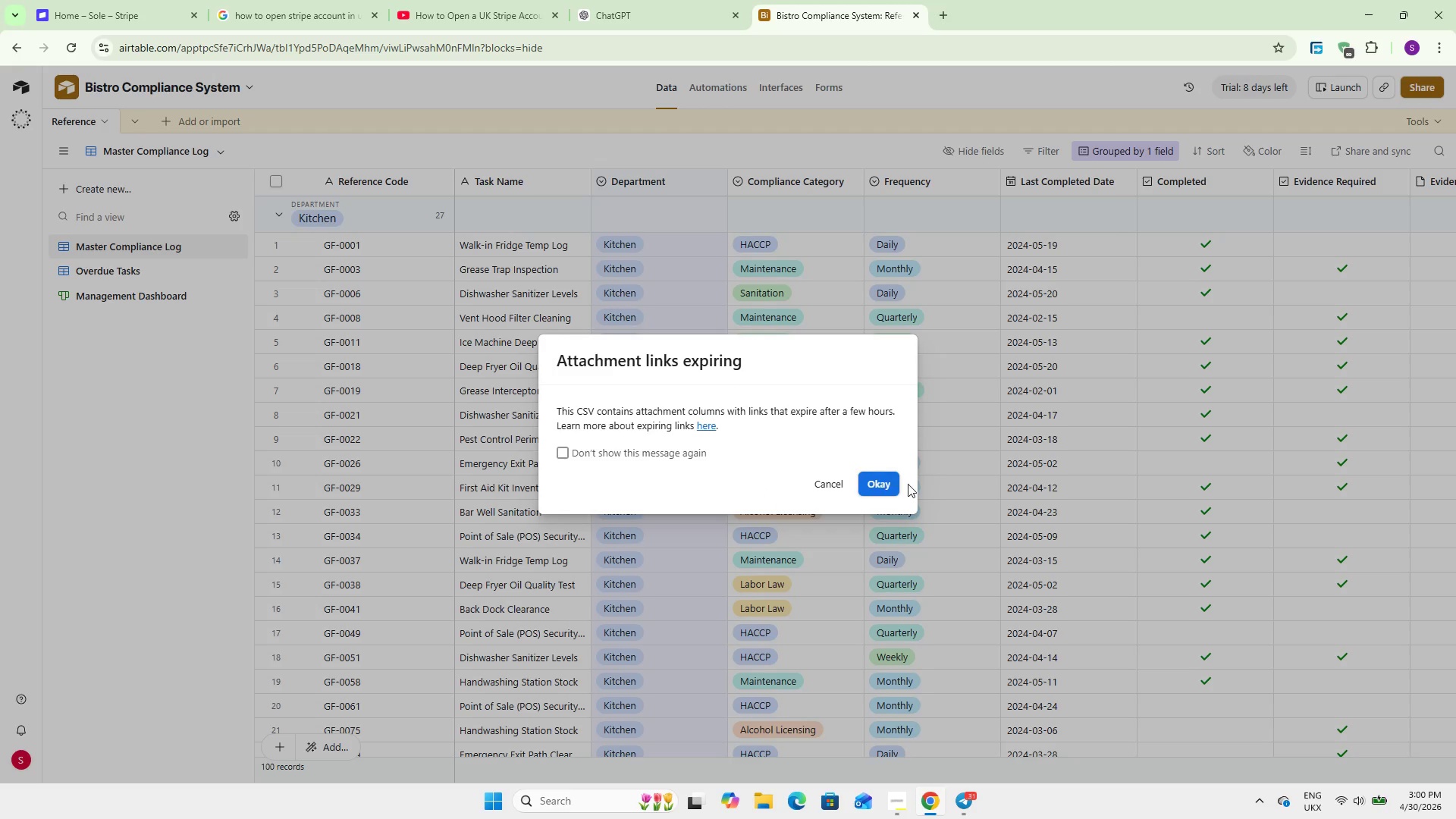 
left_click([884, 480])
 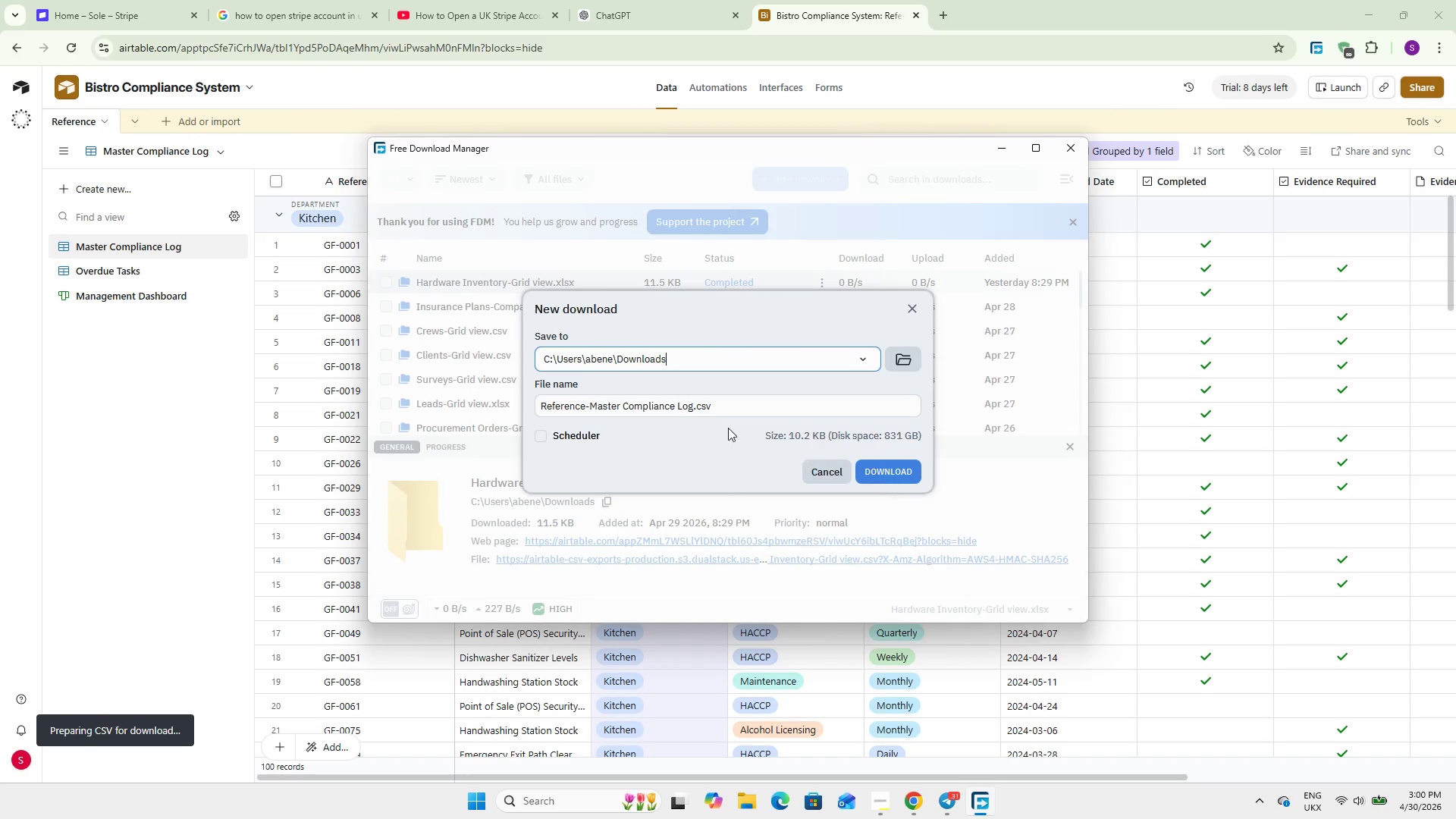 
left_click([727, 409])
 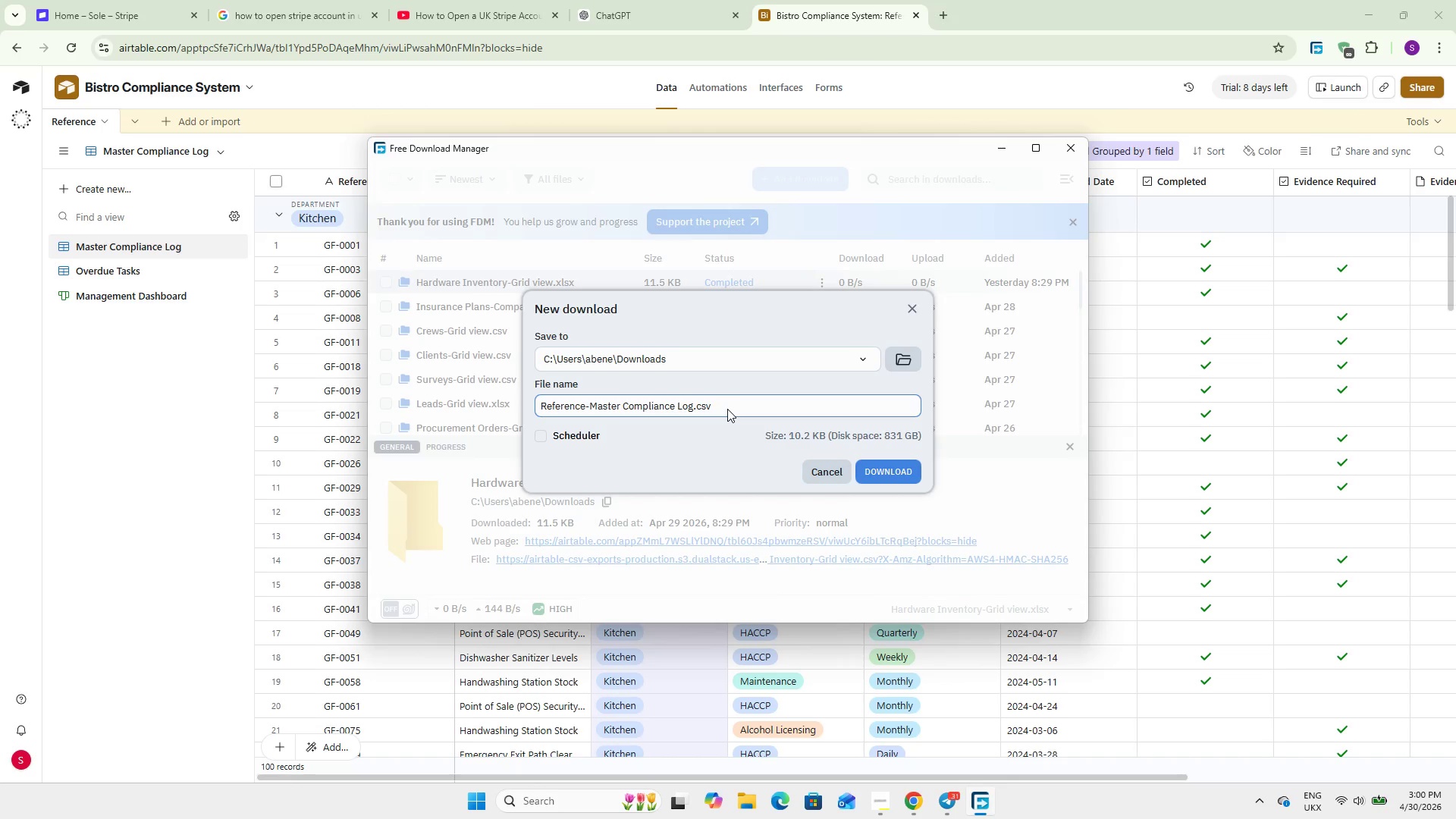 
key(Backspace)
 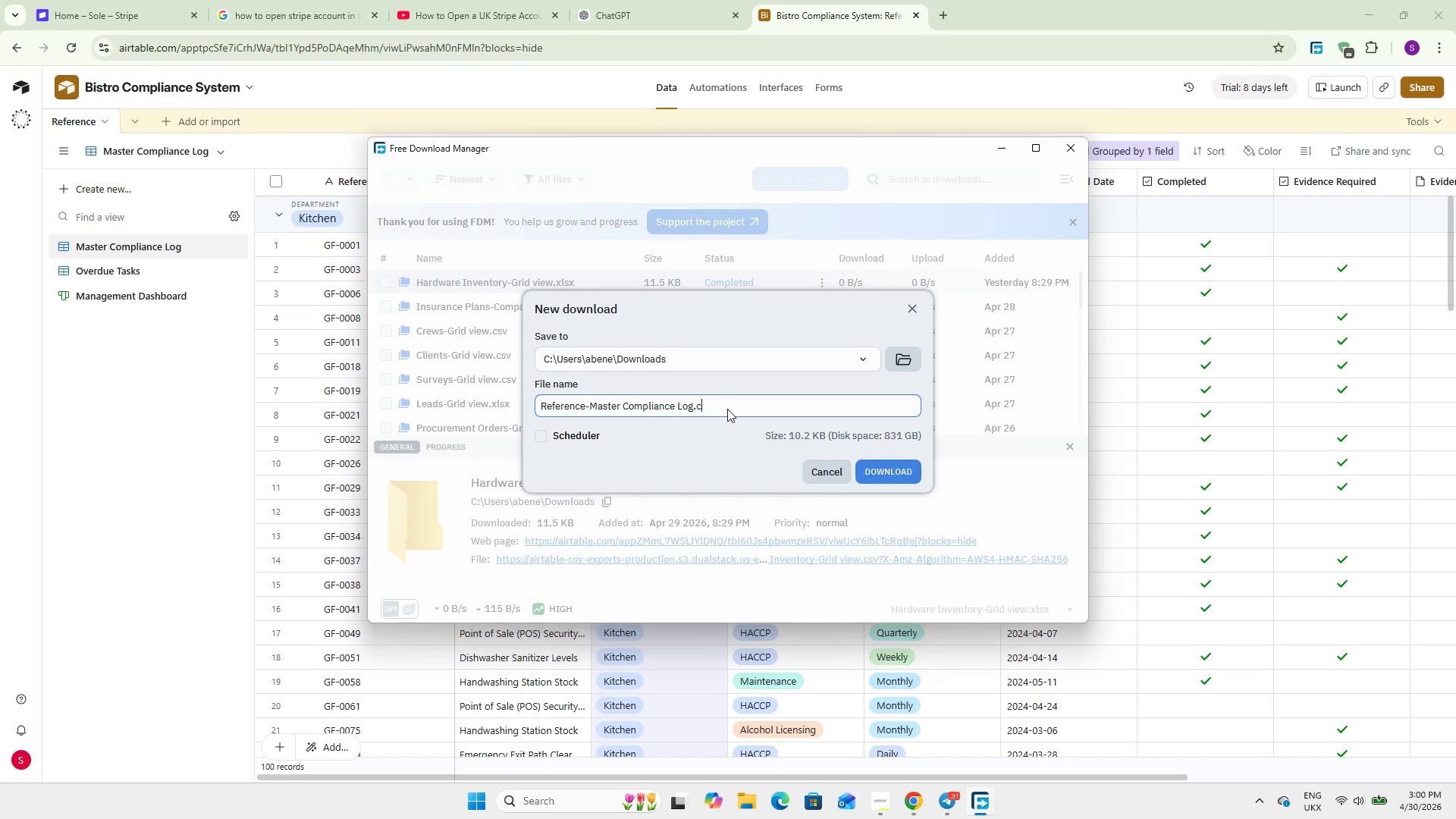 
key(Backspace)
 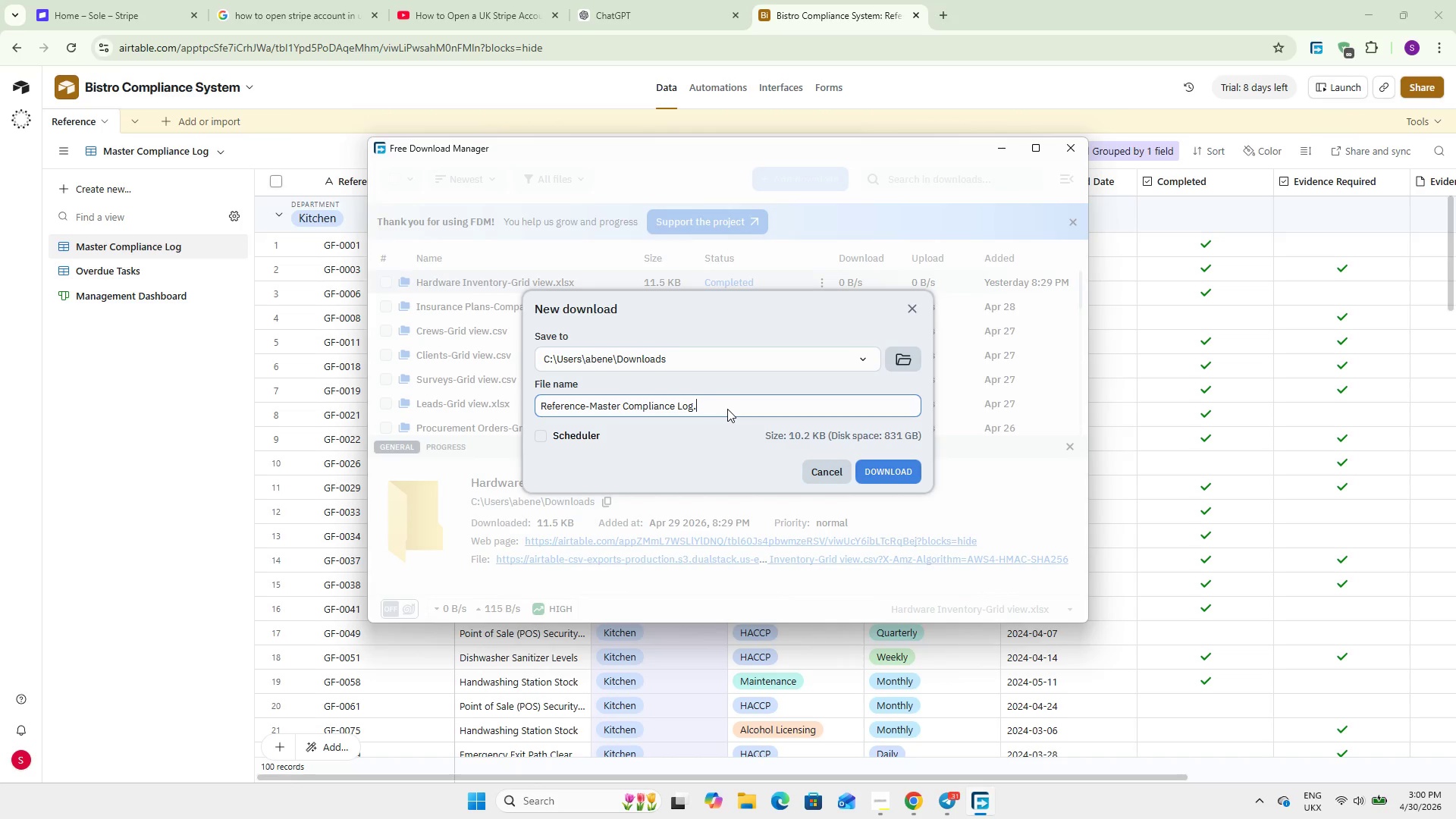 
key(Backspace)
 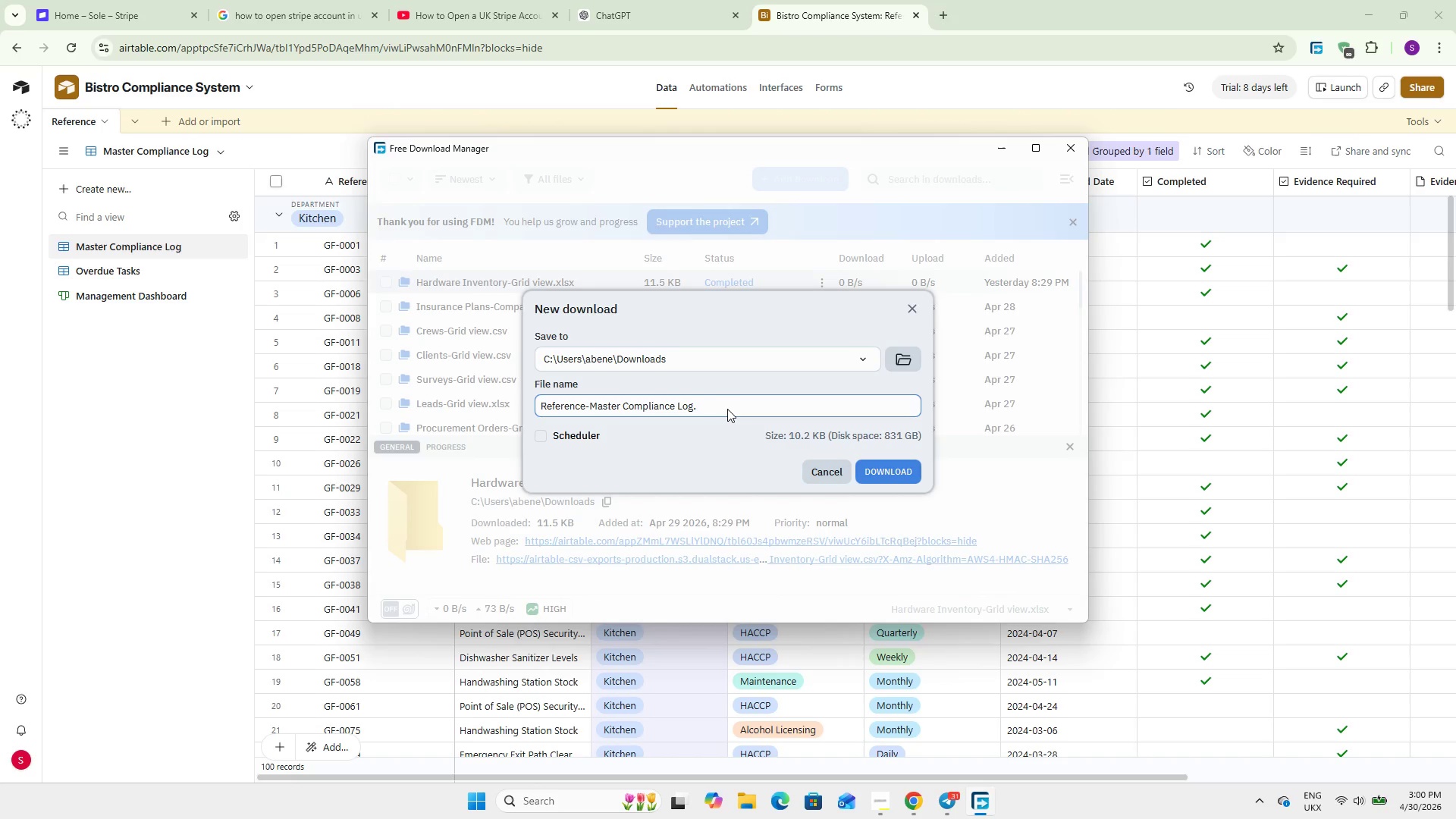 
type(xlsx)
 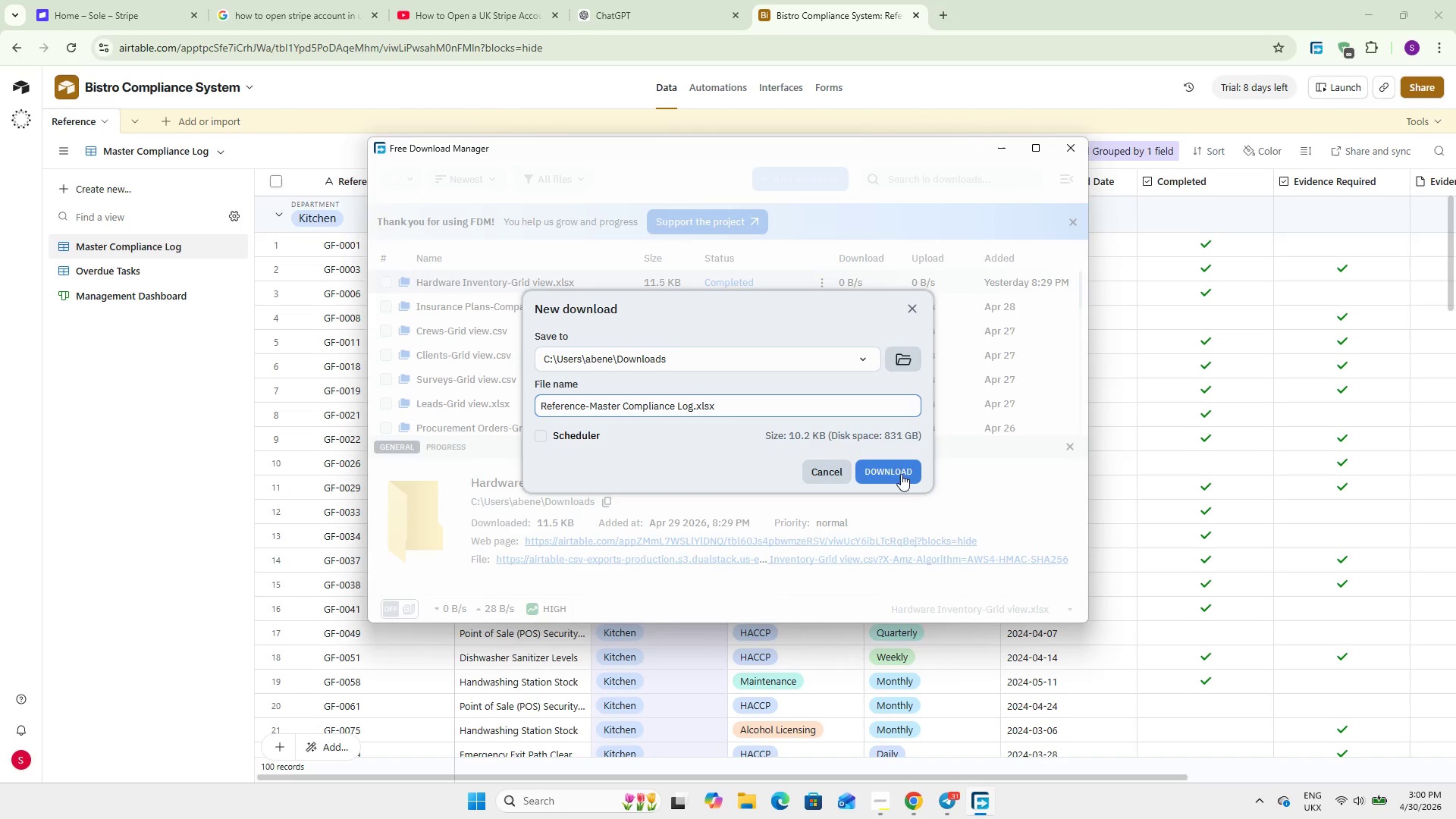 
left_click([896, 467])
 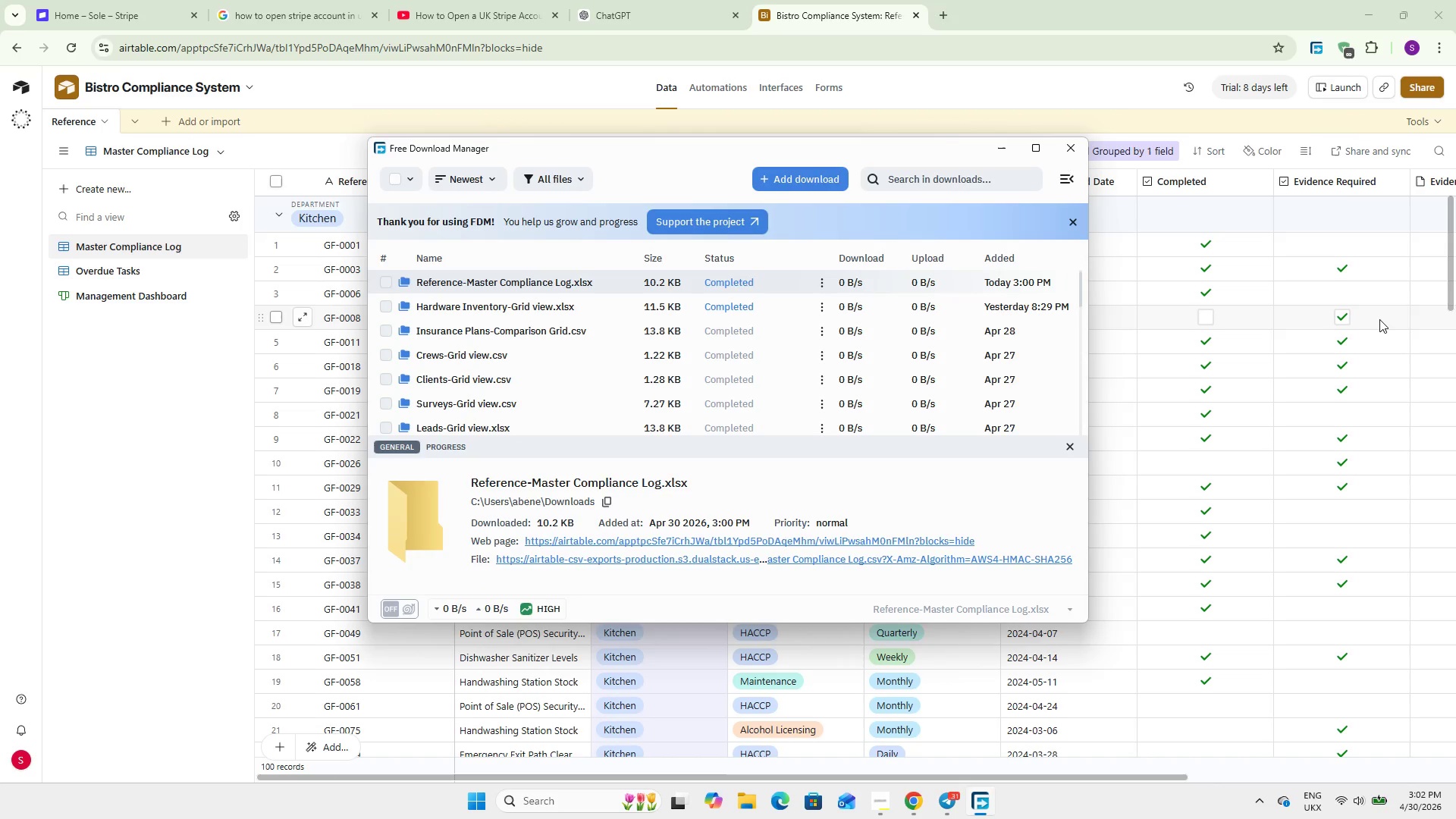 
wait(161.47)
 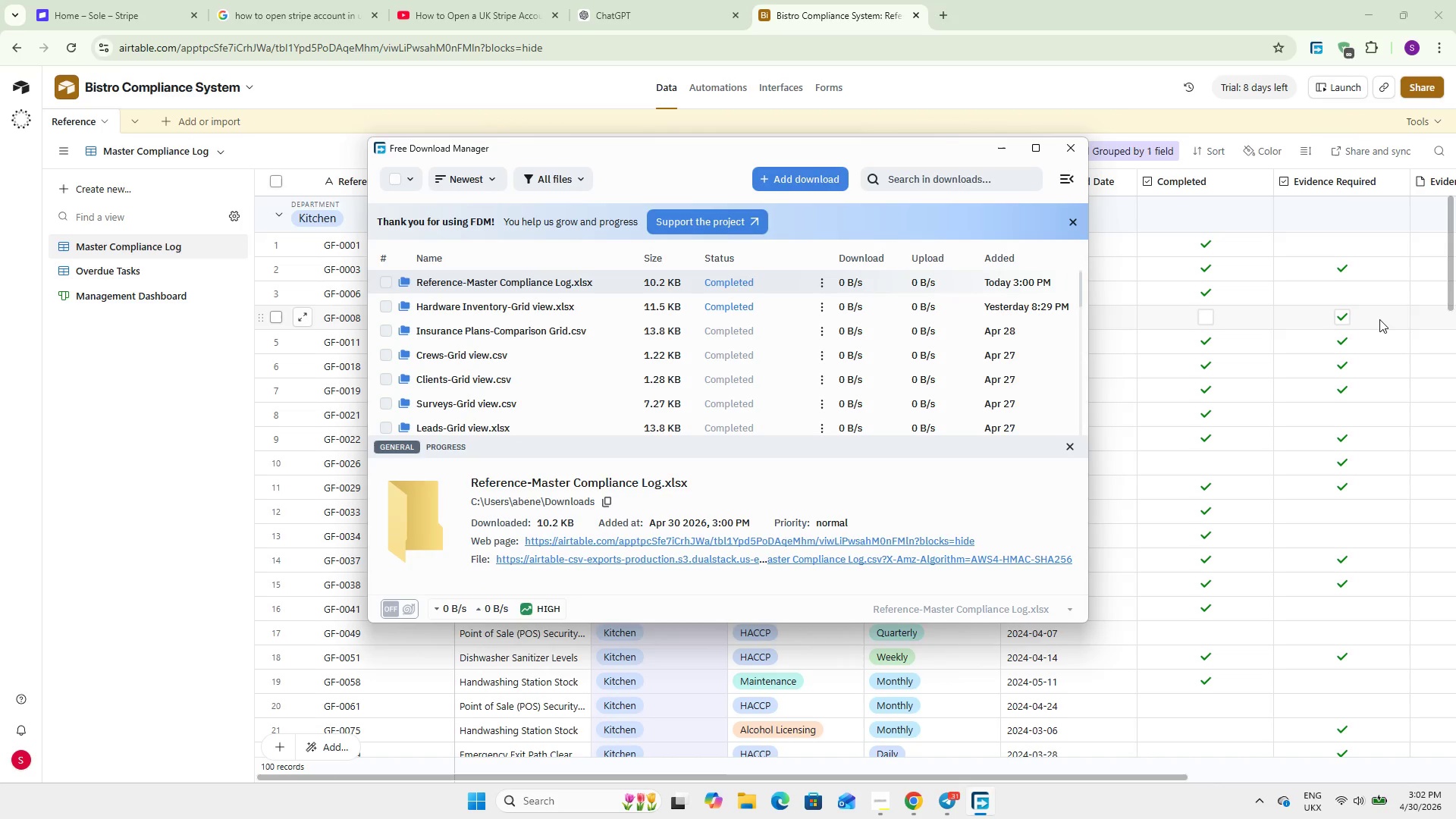 
left_click([1161, 250])
 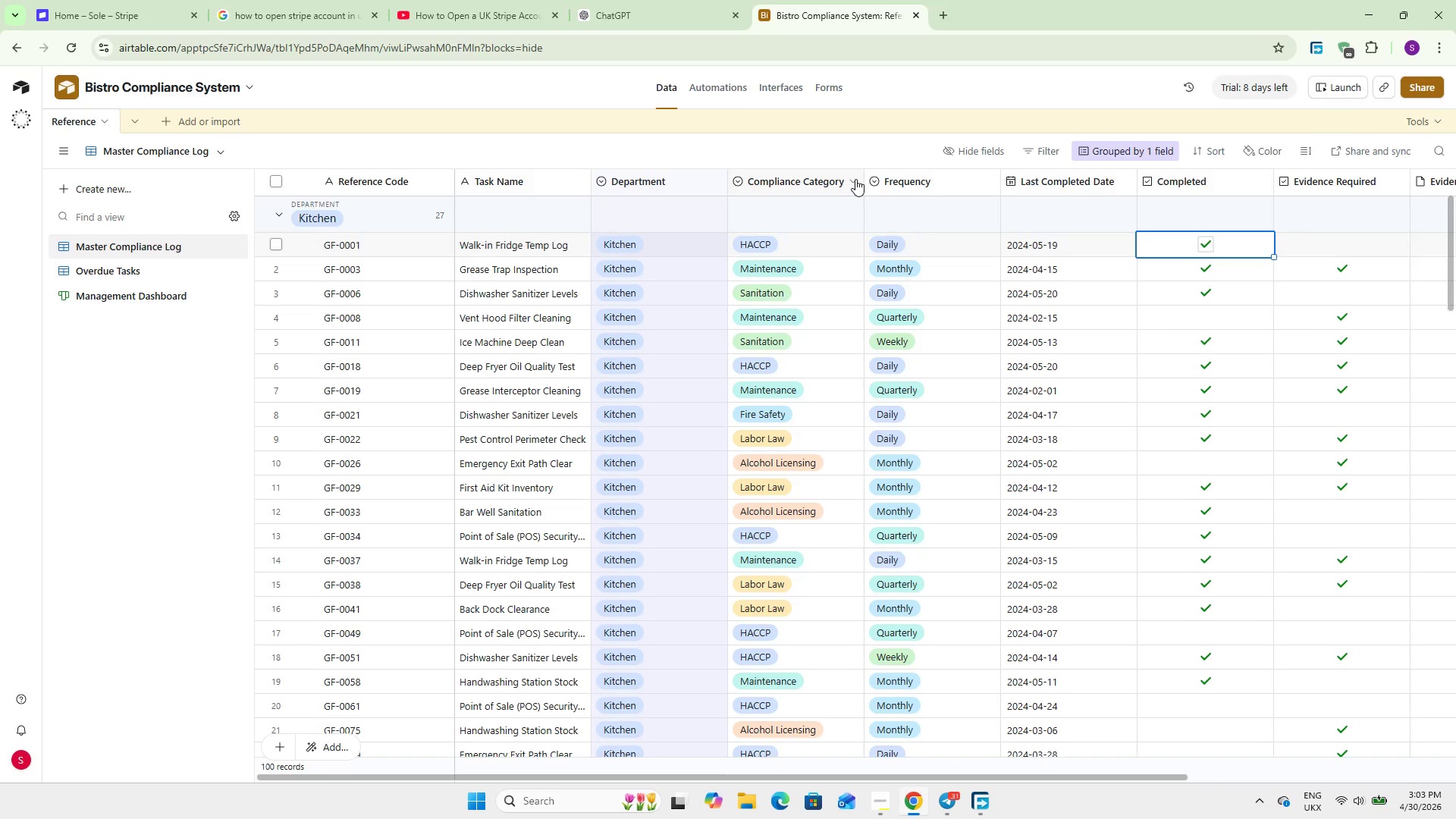 
wait(67.56)
 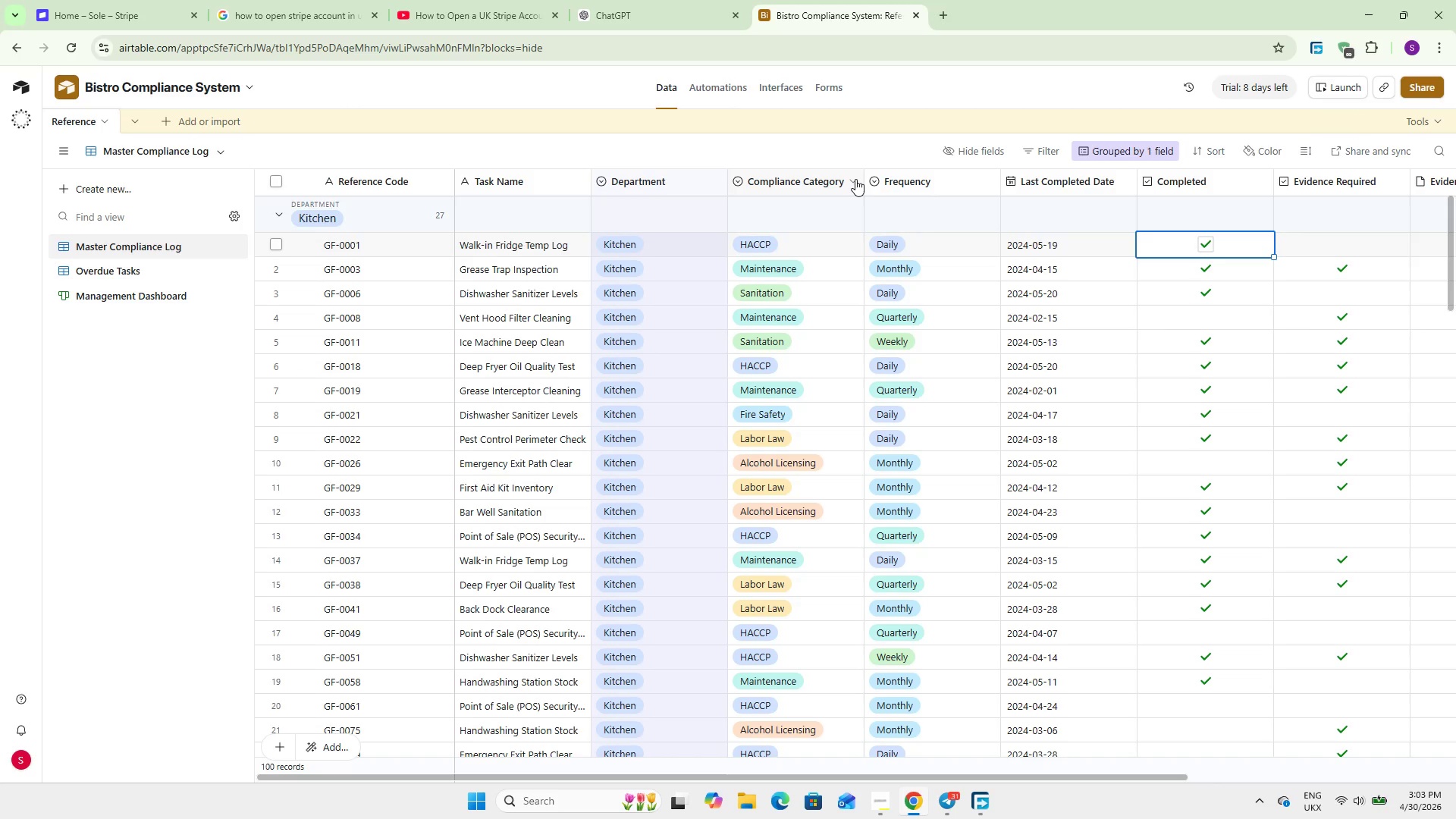 
scroll: coordinate [940, 325], scroll_direction: up, amount: 7.0
 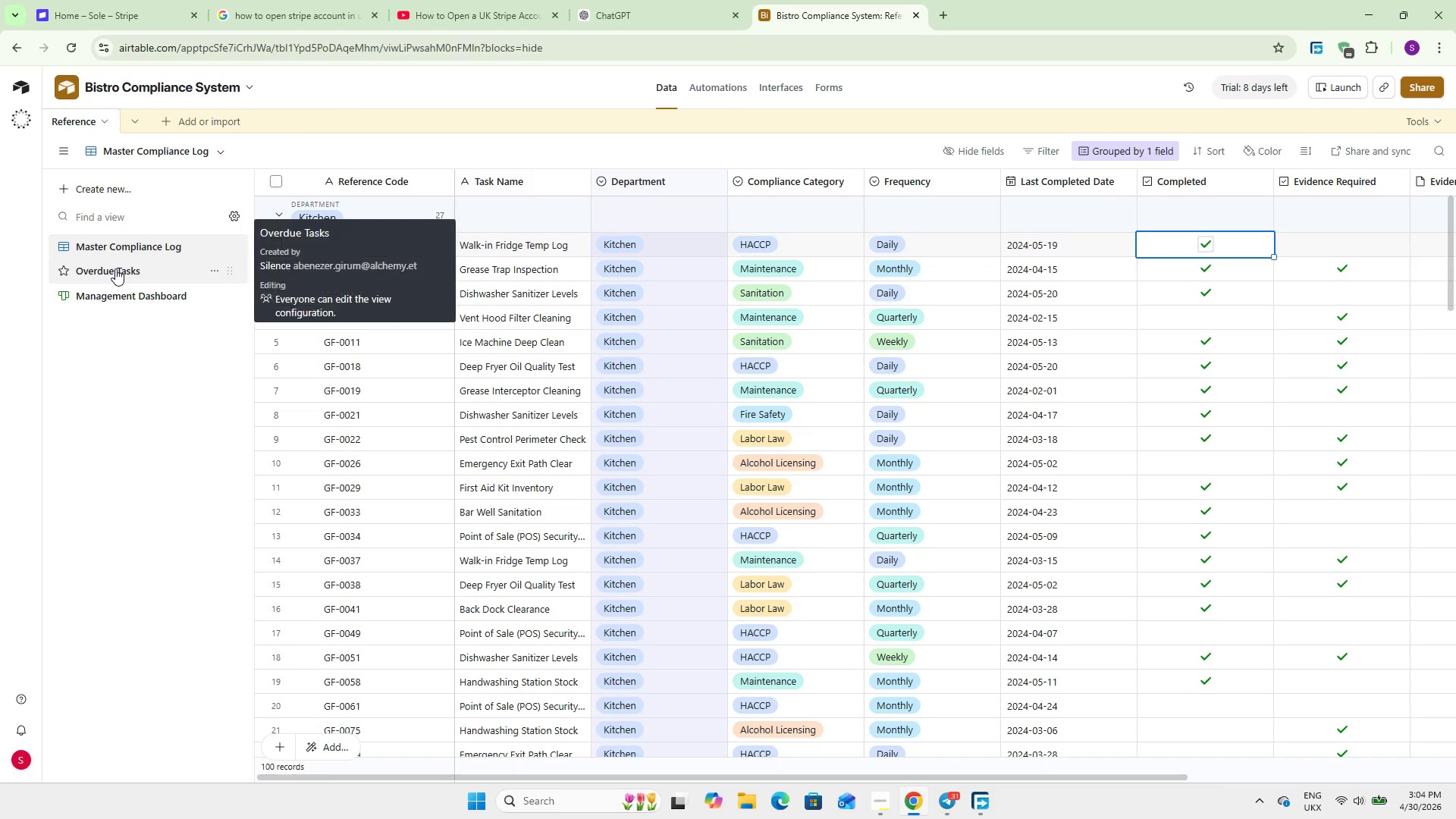 
left_click([115, 268])
 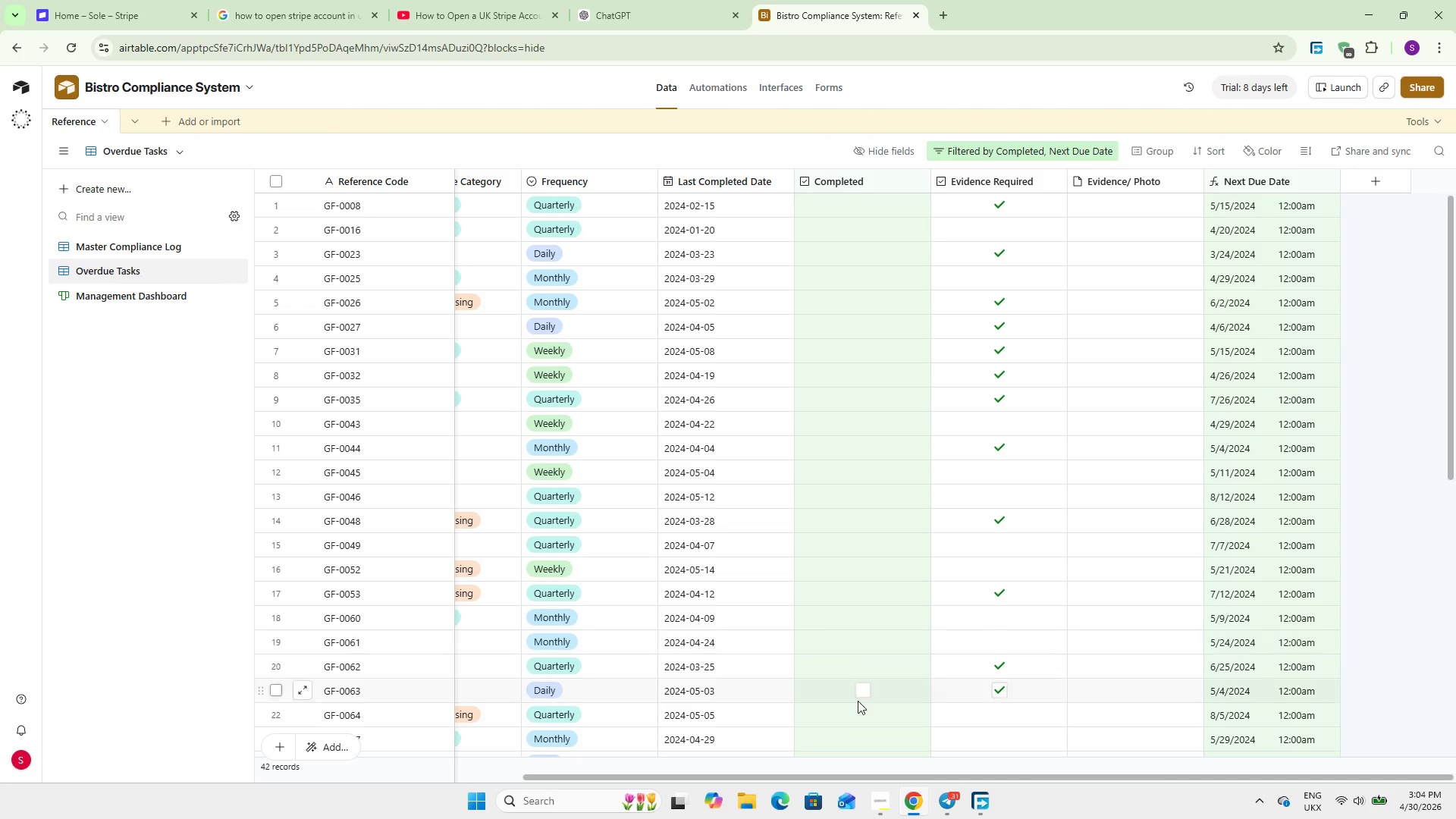 
left_click_drag(start_coordinate=[810, 774], to_coordinate=[606, 747])
 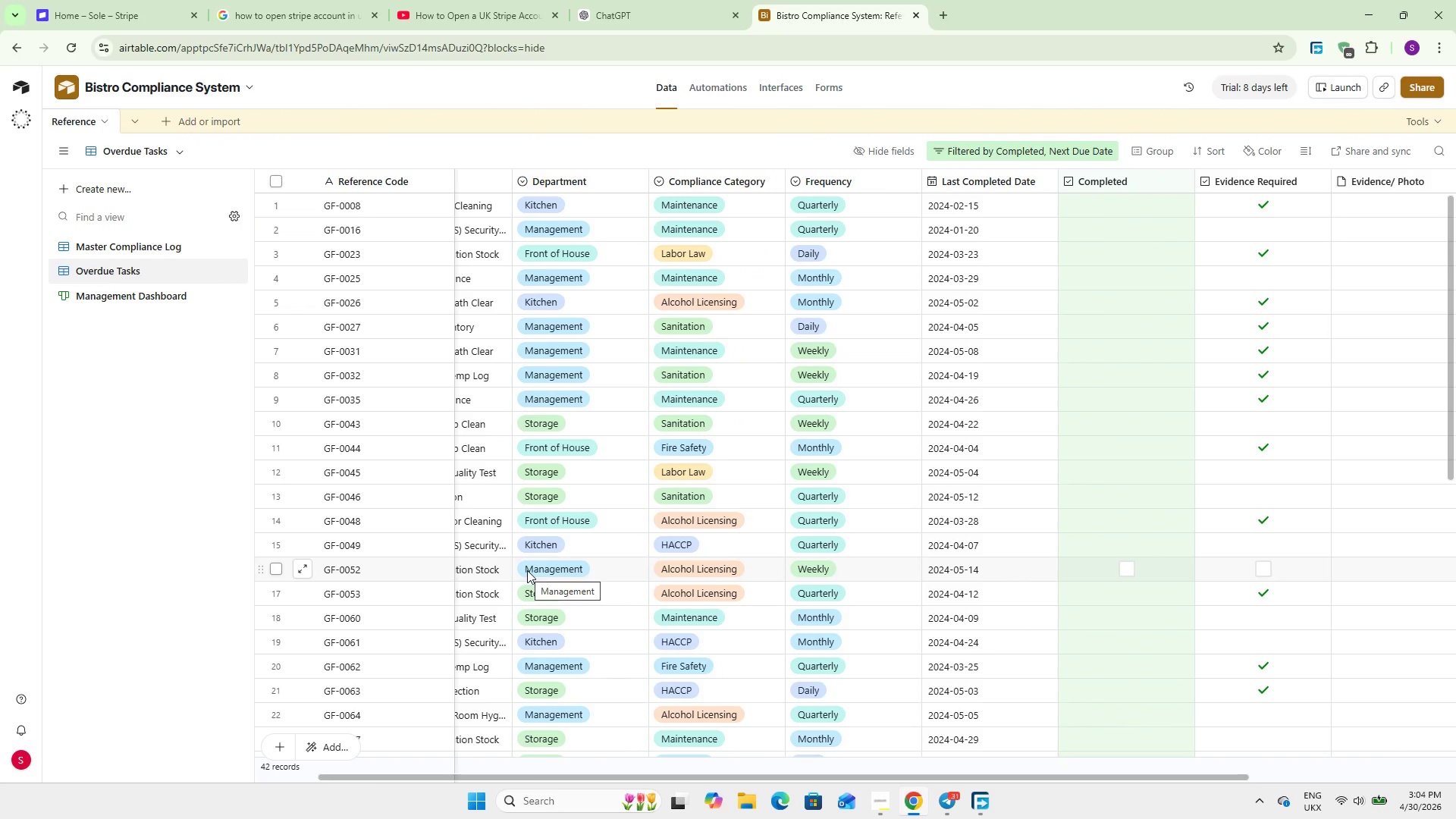 
wait(26.17)
 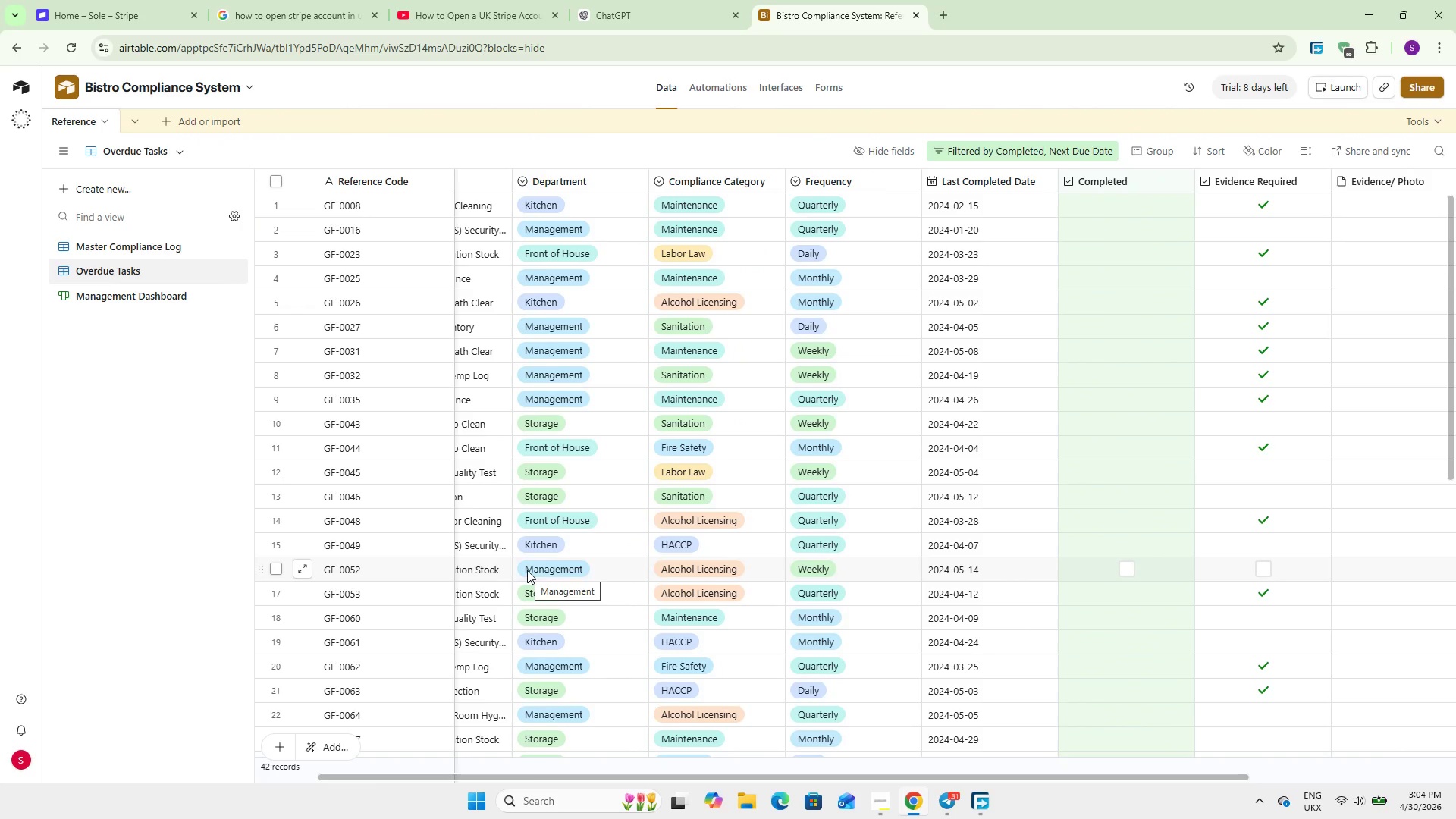 
double_click([71, 122])
 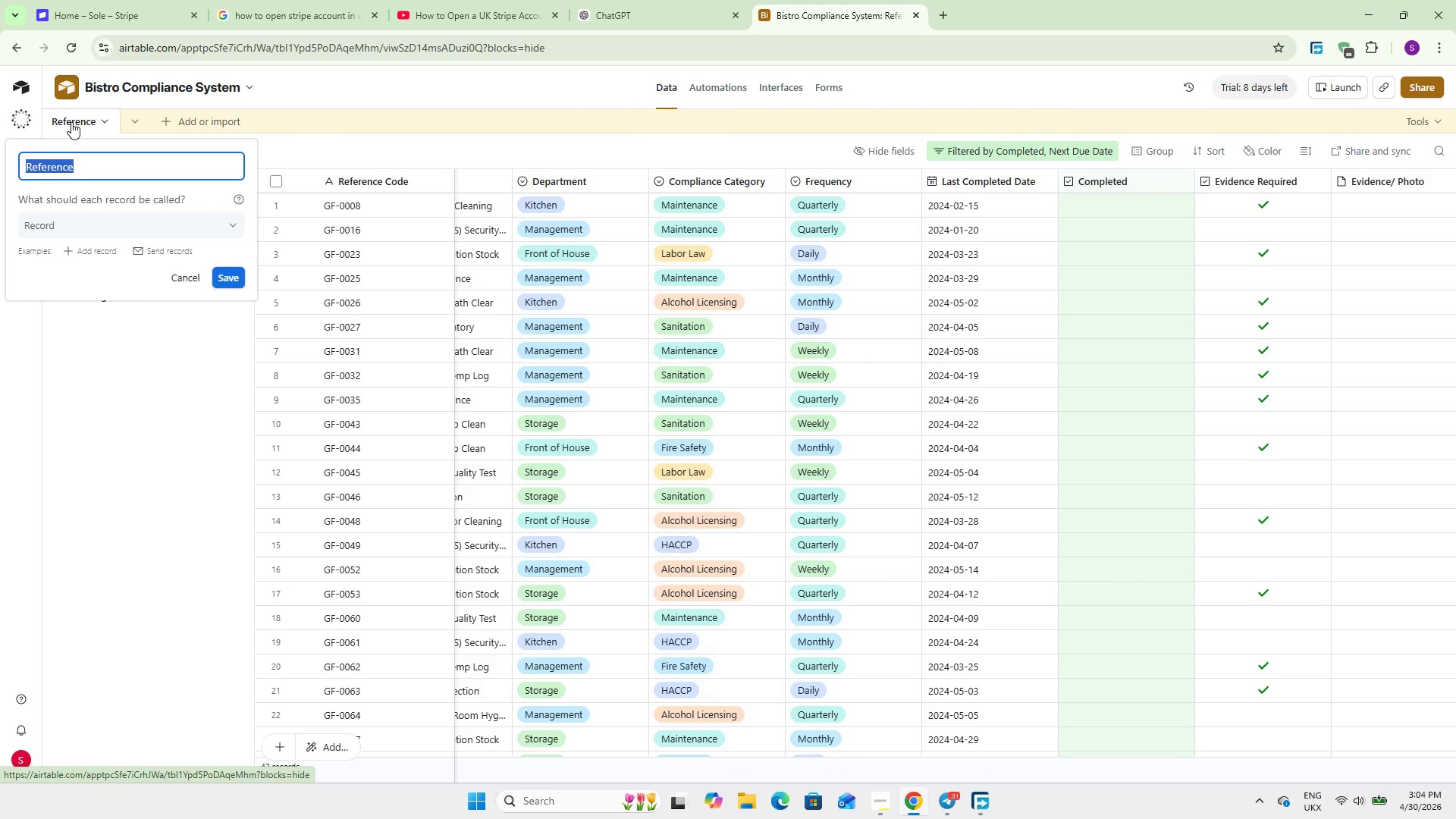 
type(Compliance Tasks)
 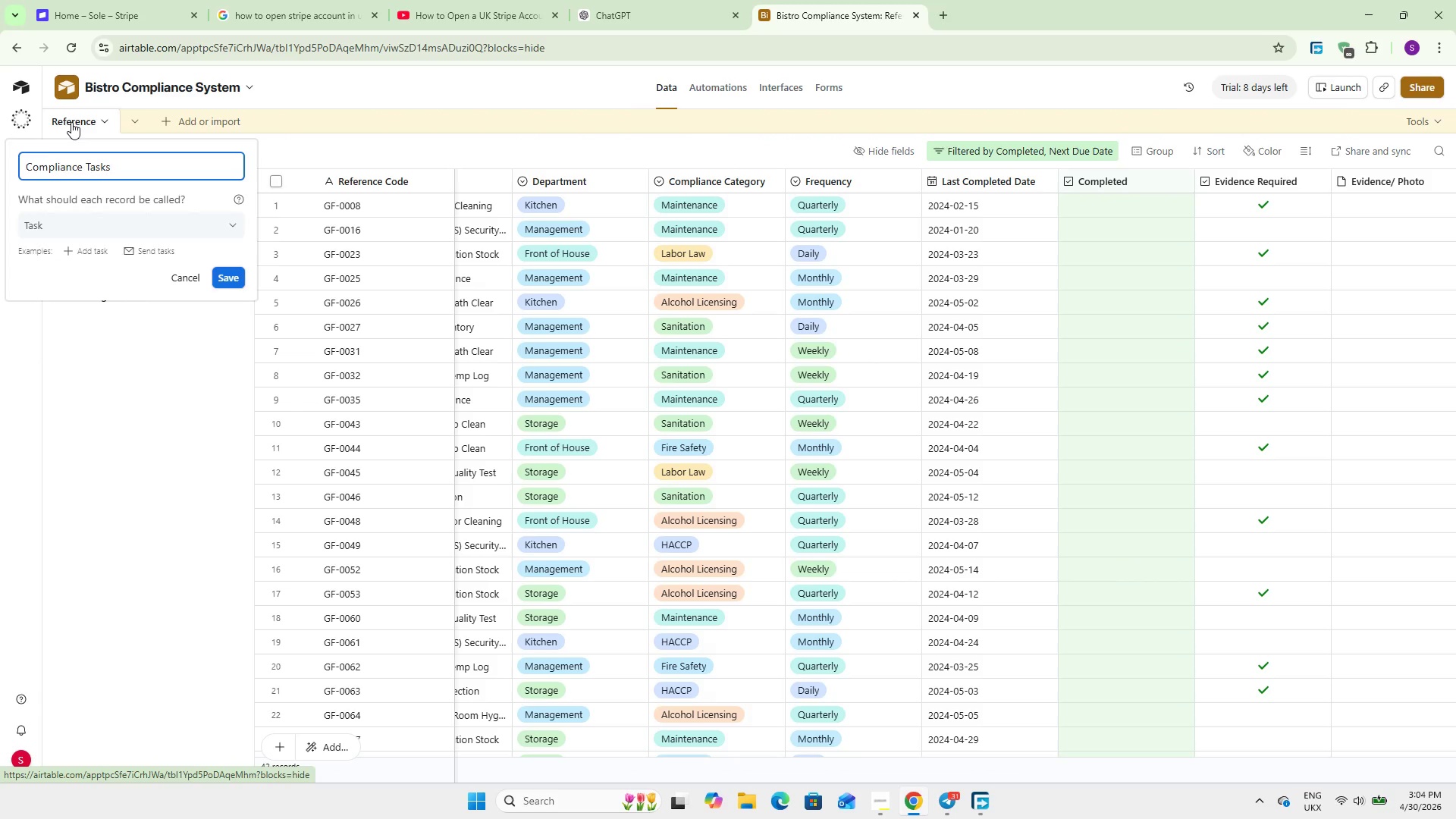 
left_click([218, 273])
 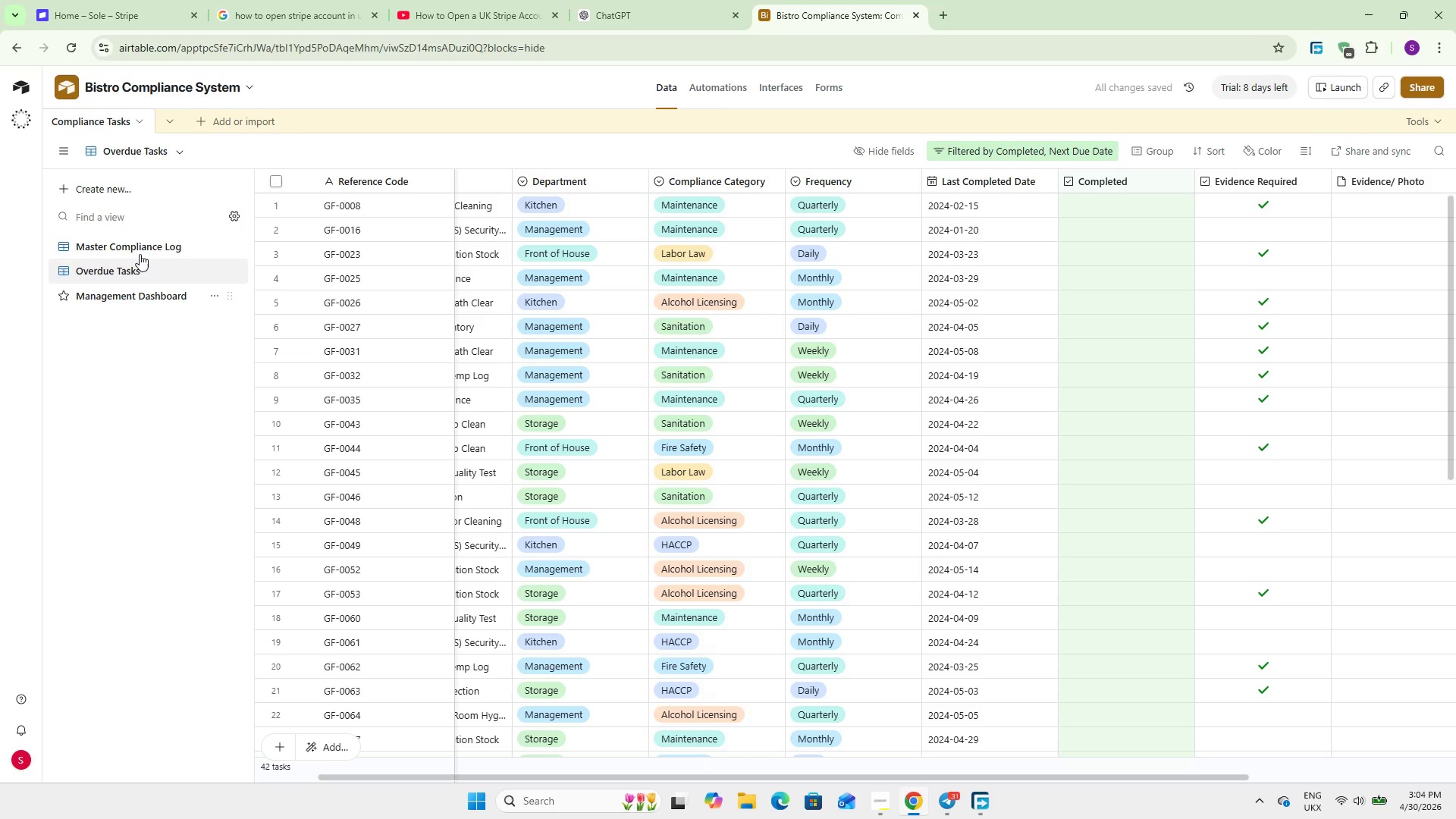 
left_click([143, 249])
 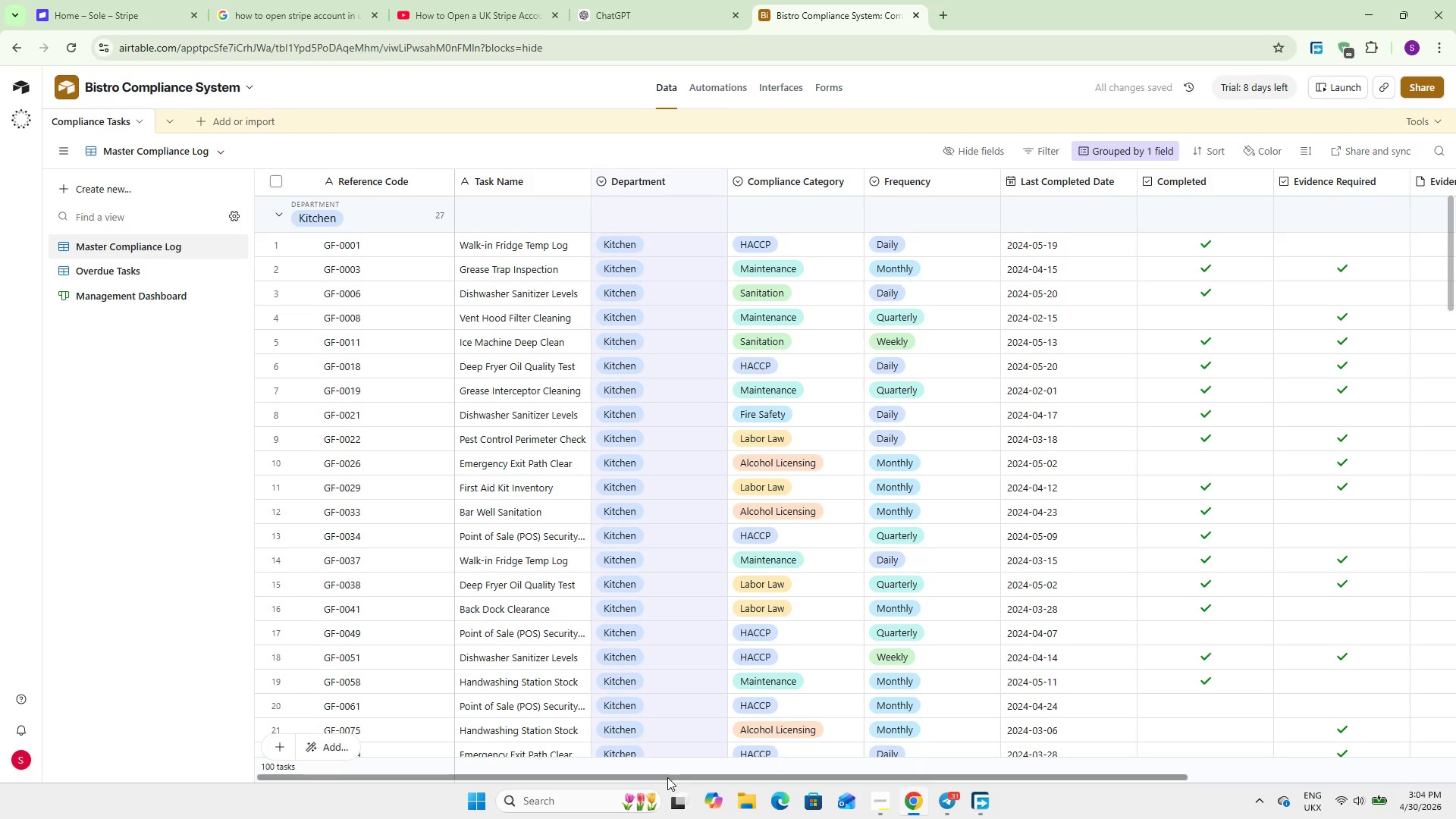 
left_click_drag(start_coordinate=[664, 779], to_coordinate=[814, 782])
 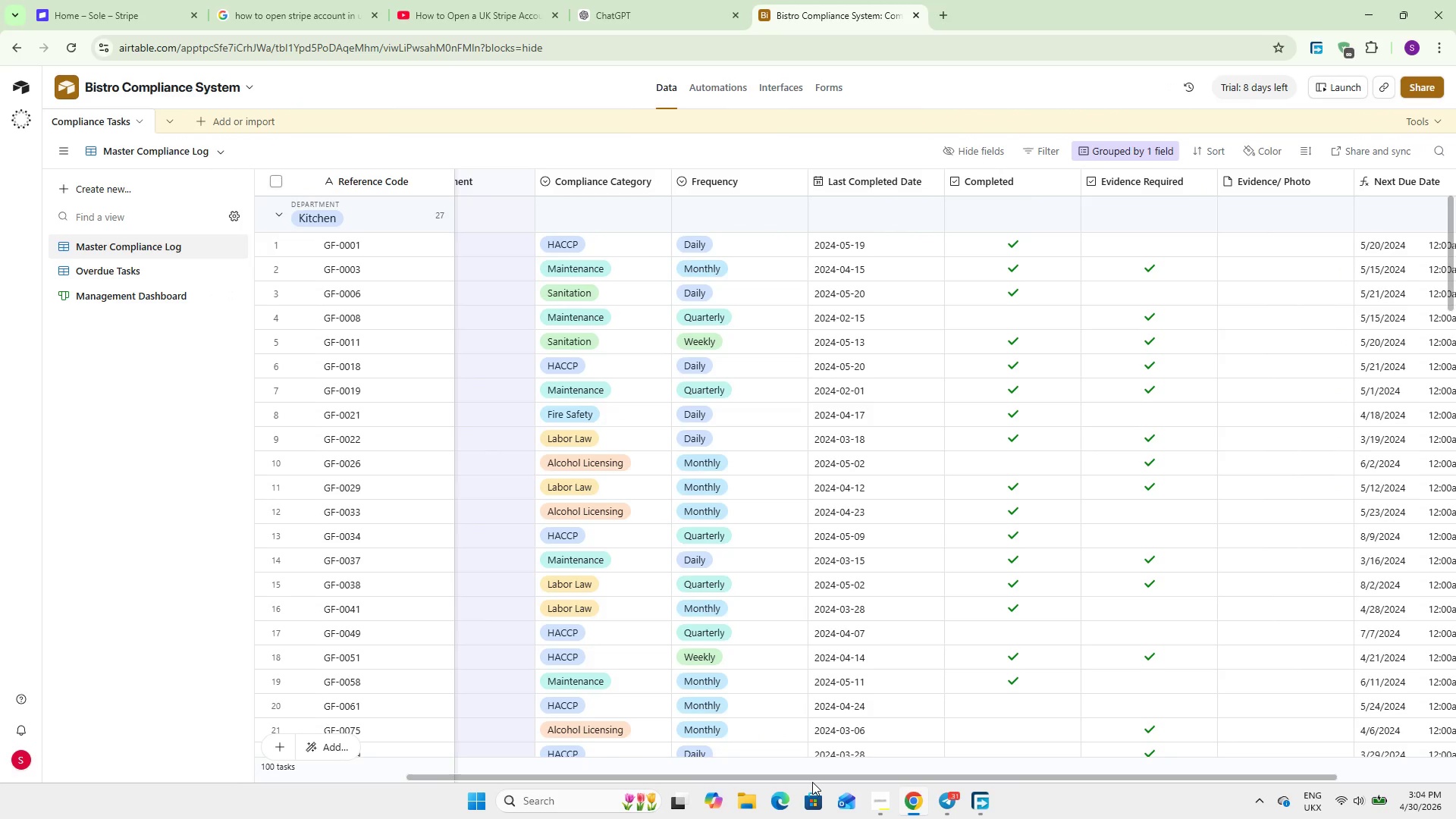 
wait(11.98)
 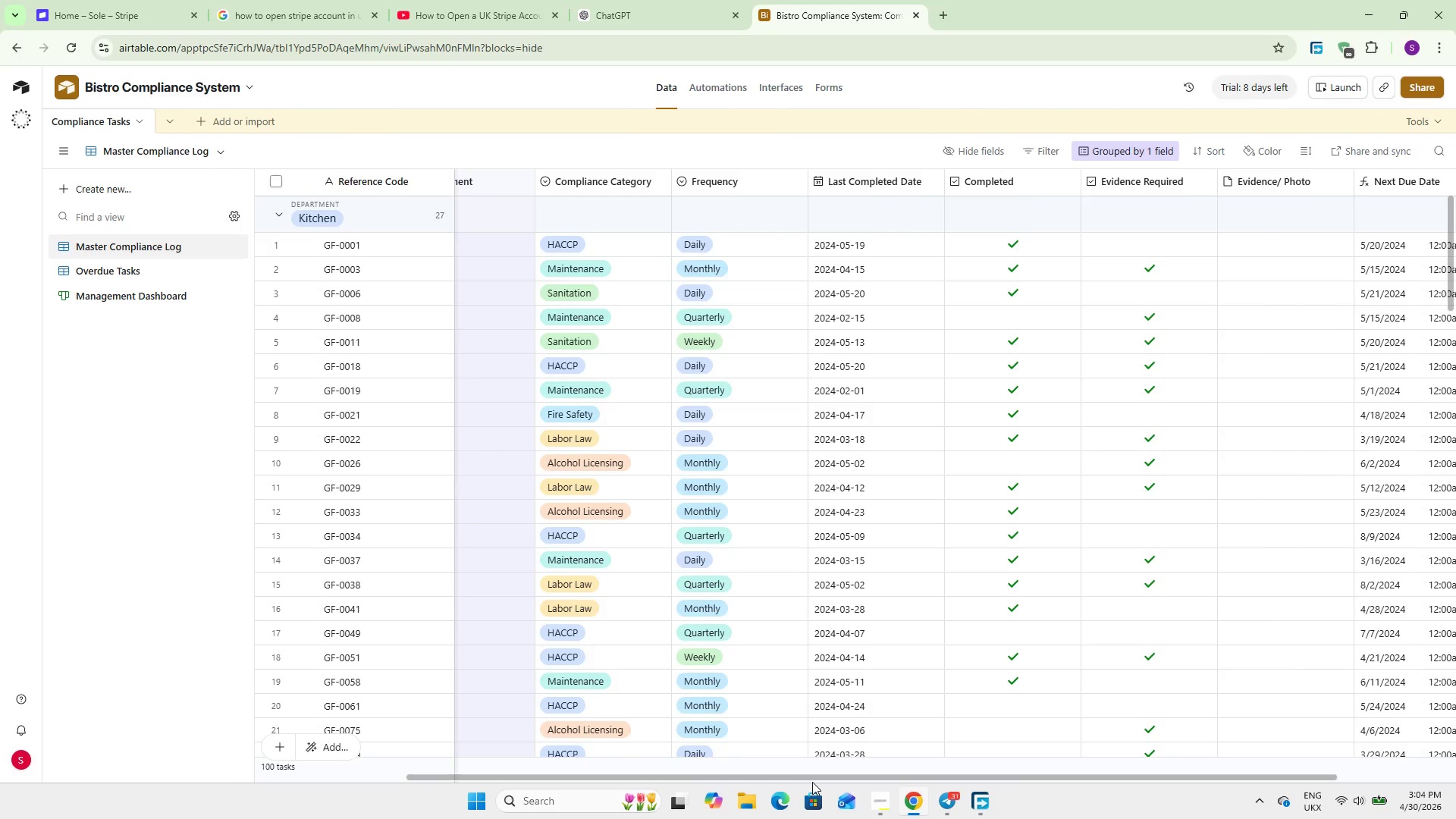 
left_click([93, 275])
 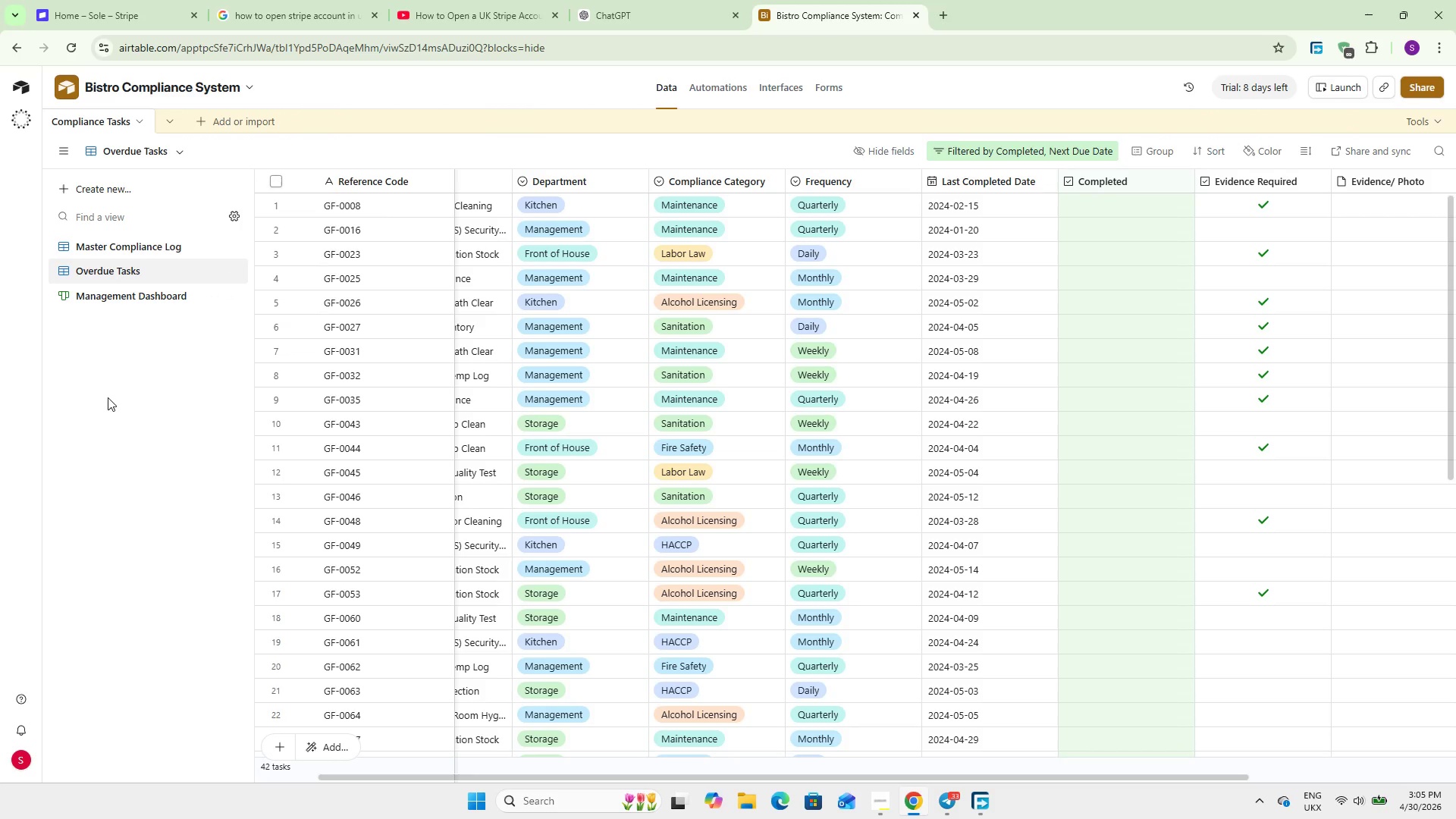 
left_click([108, 400])
 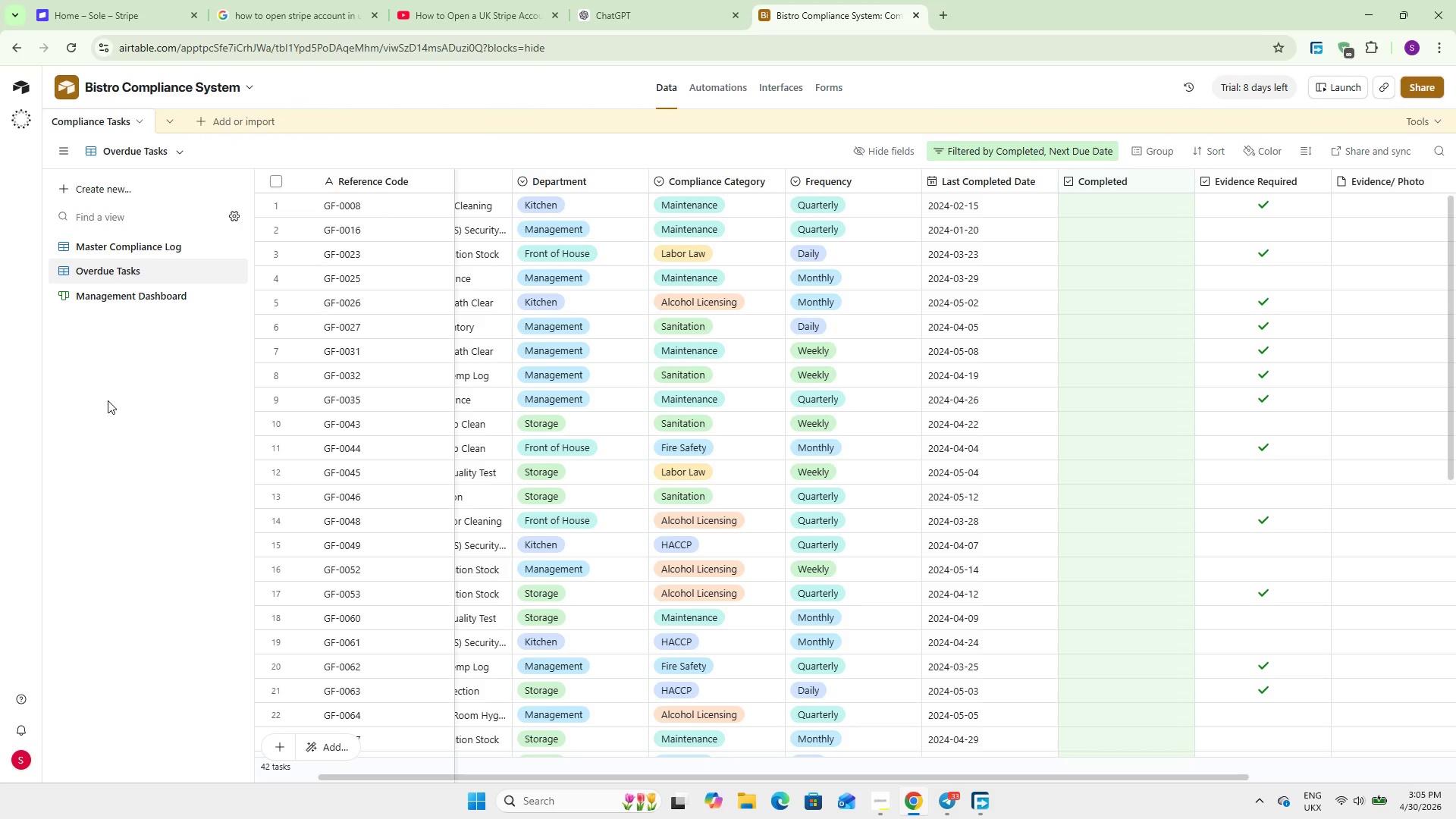 
wait(42.83)
 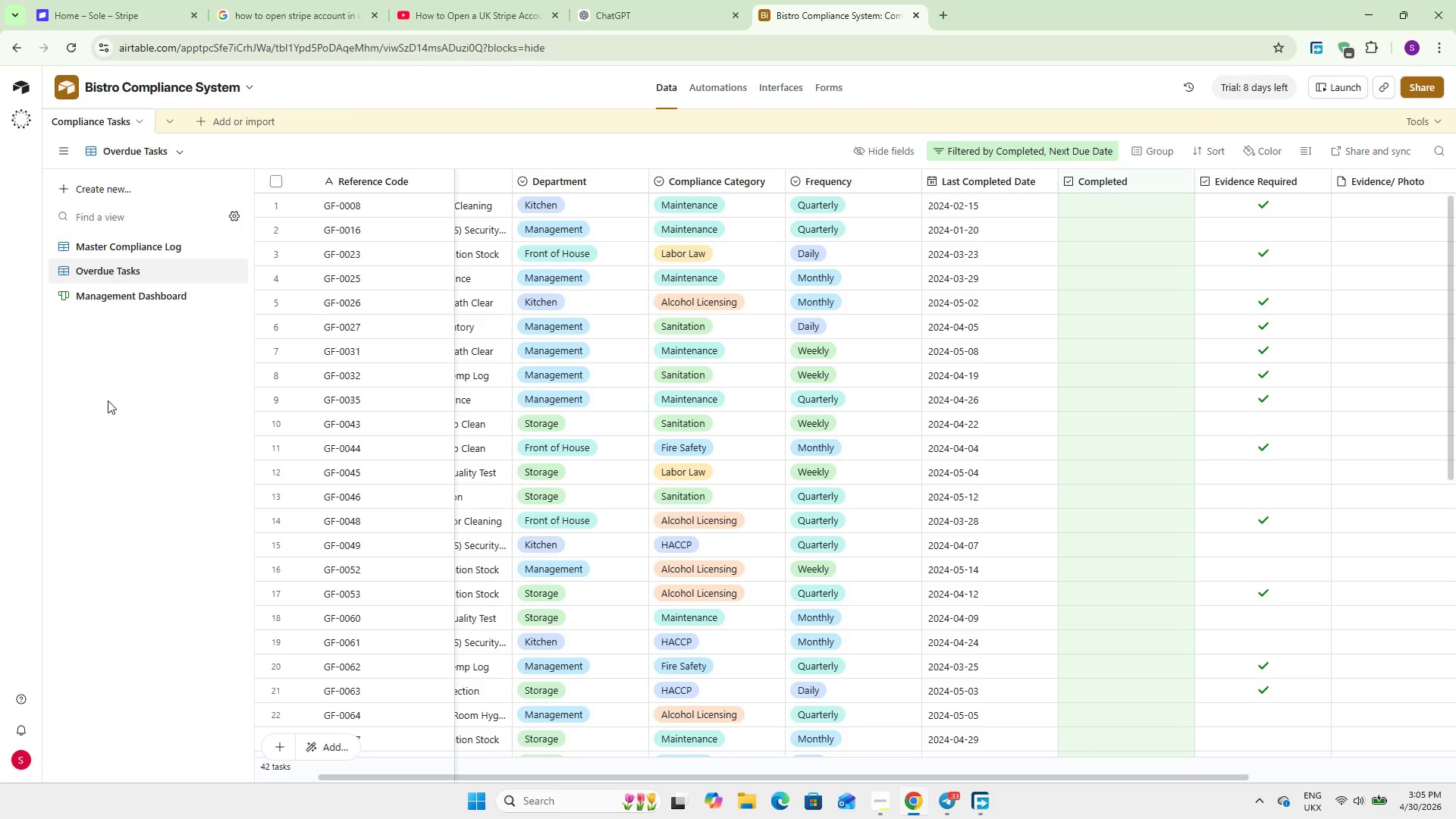 
left_click([882, 795])